 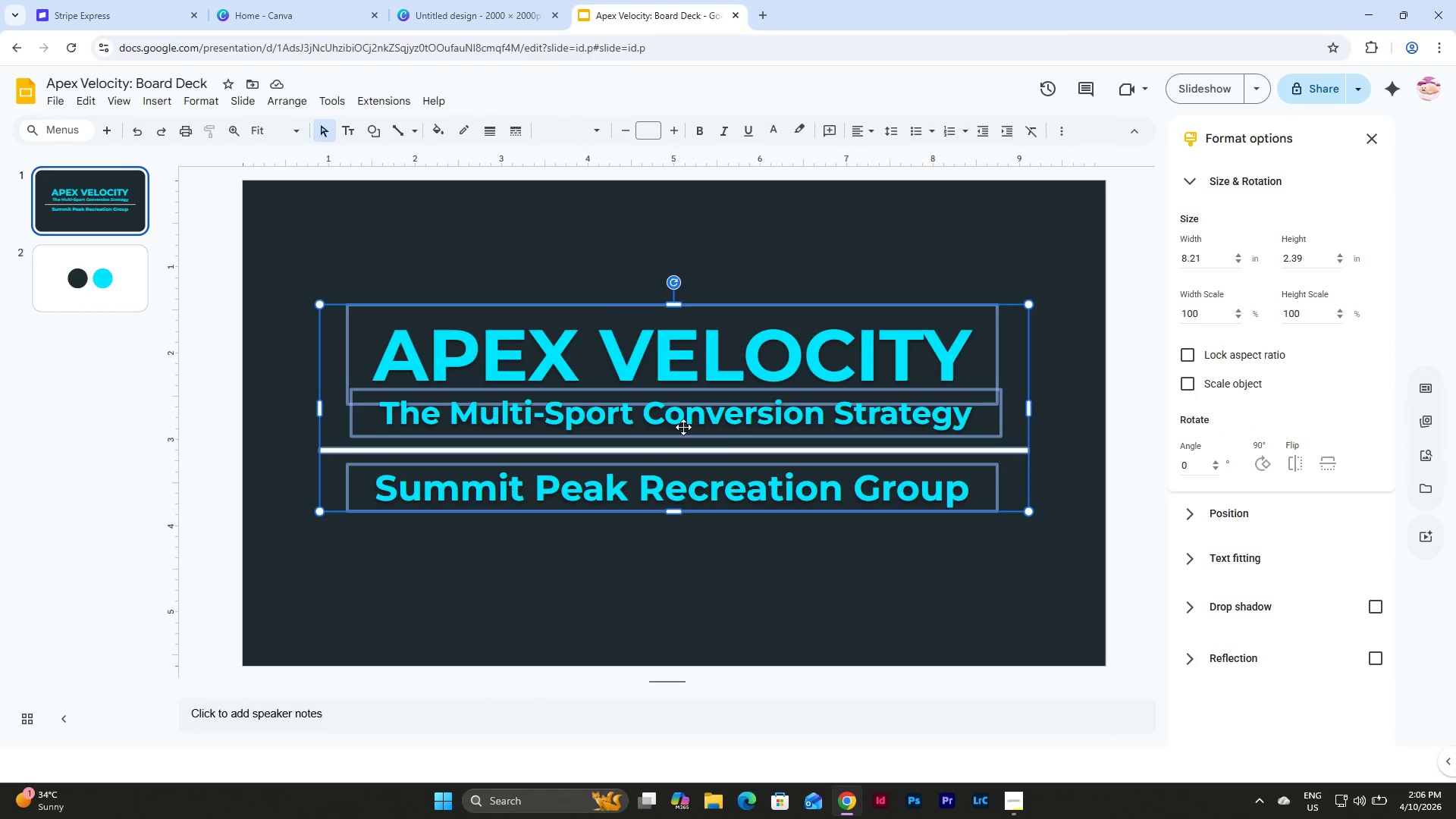 
left_click_drag(start_coordinate=[682, 409], to_coordinate=[680, 398])
 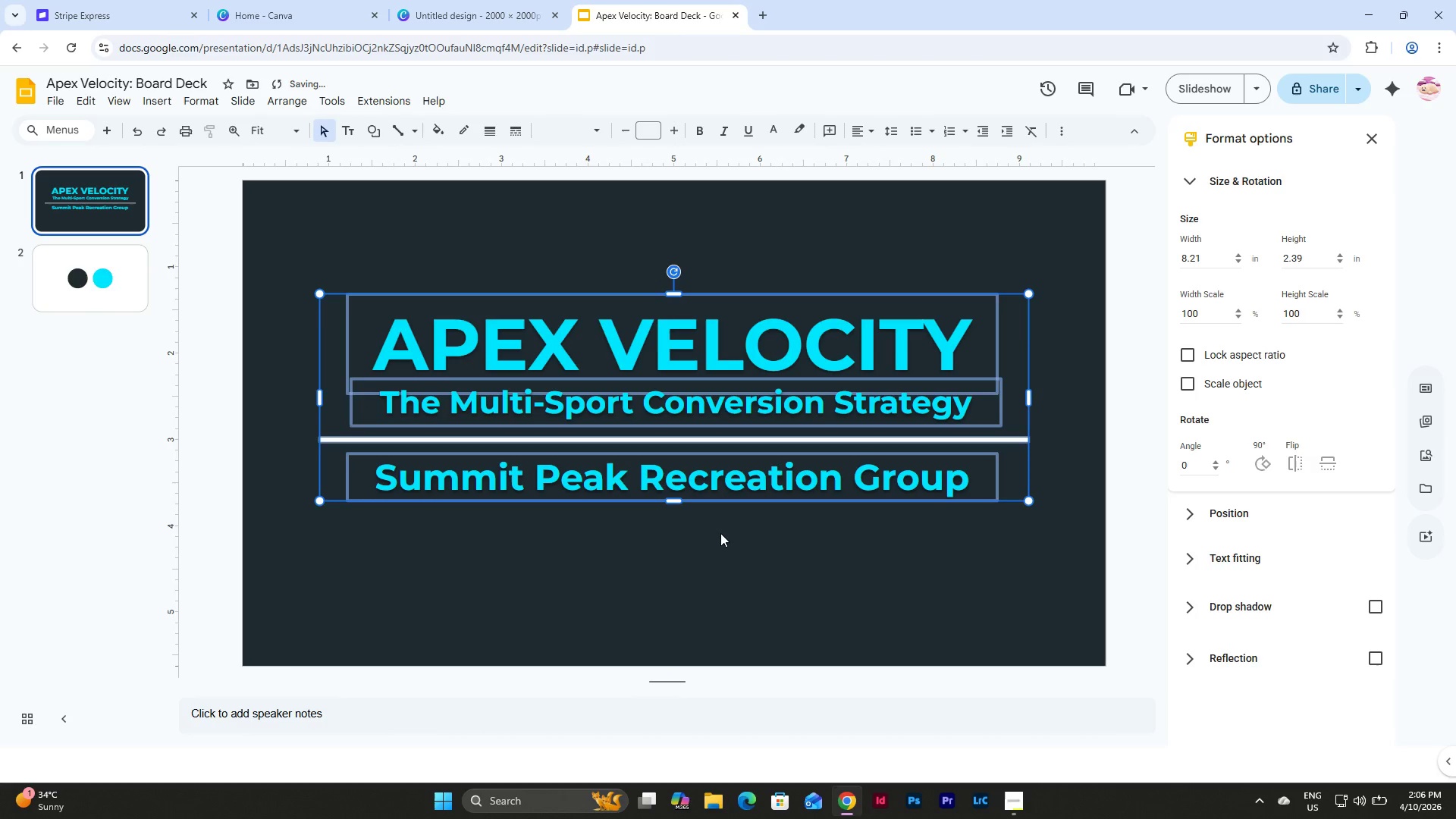 
left_click([720, 533])
 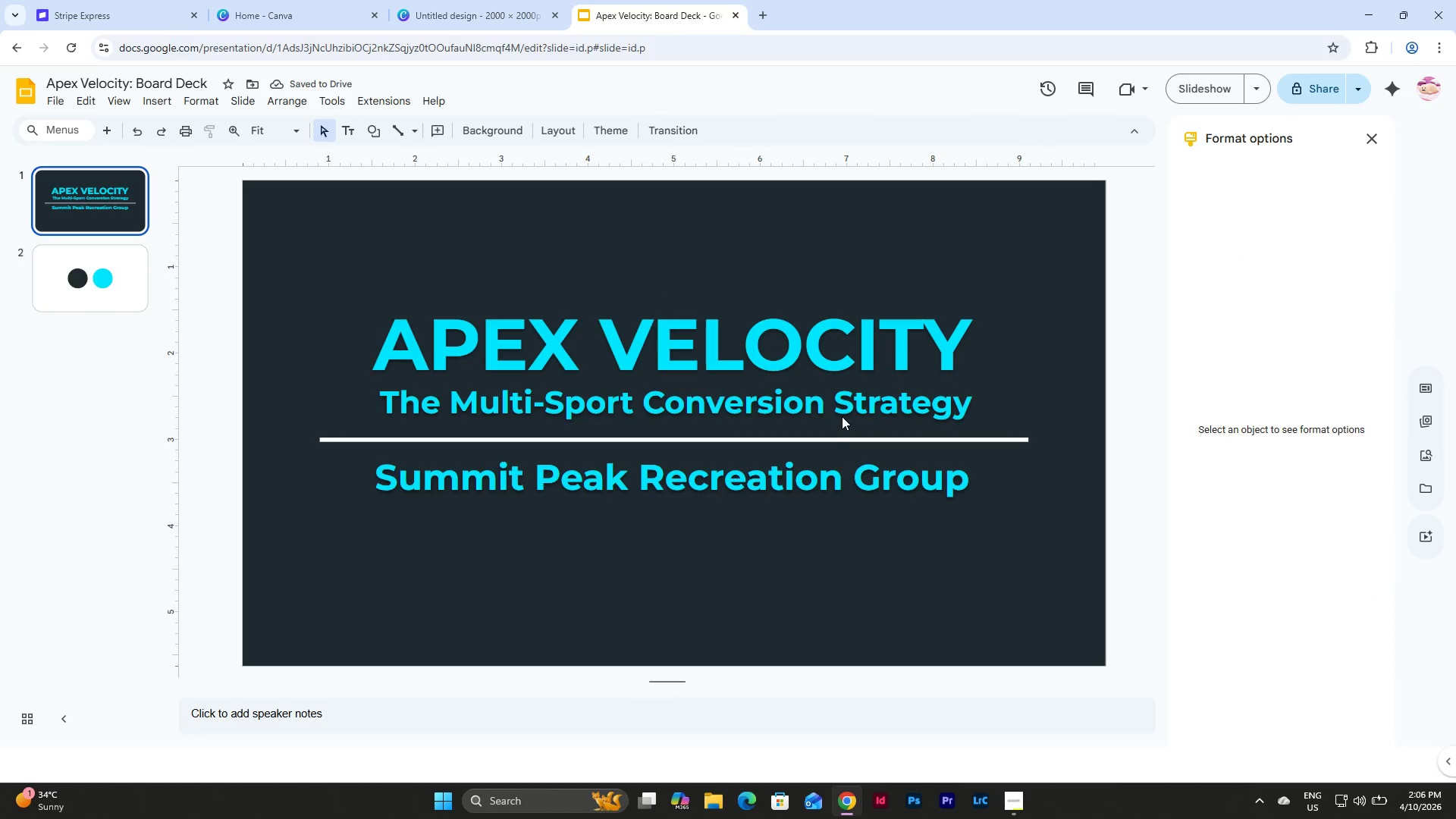 
left_click([842, 416])
 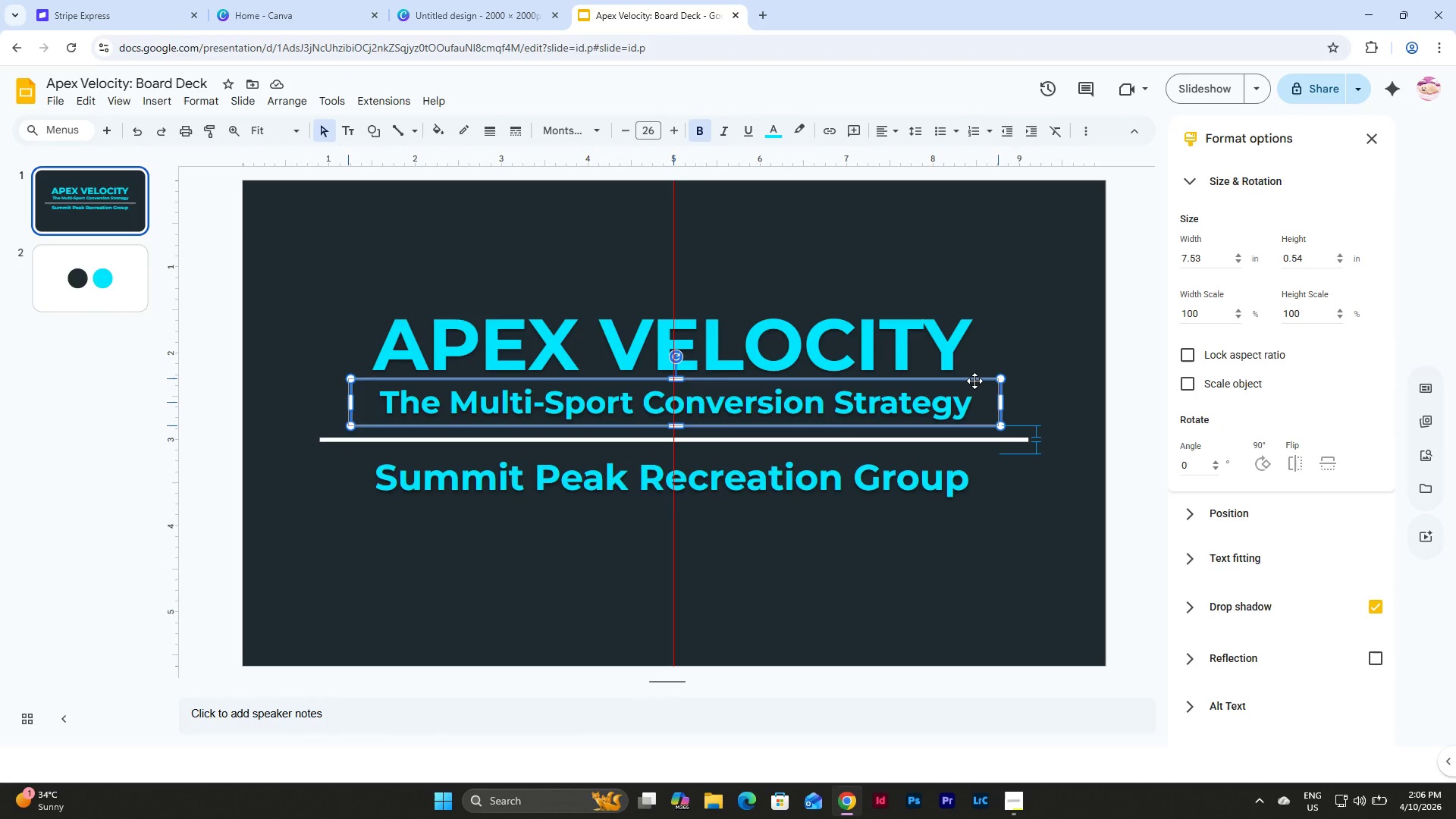 
left_click([997, 555])
 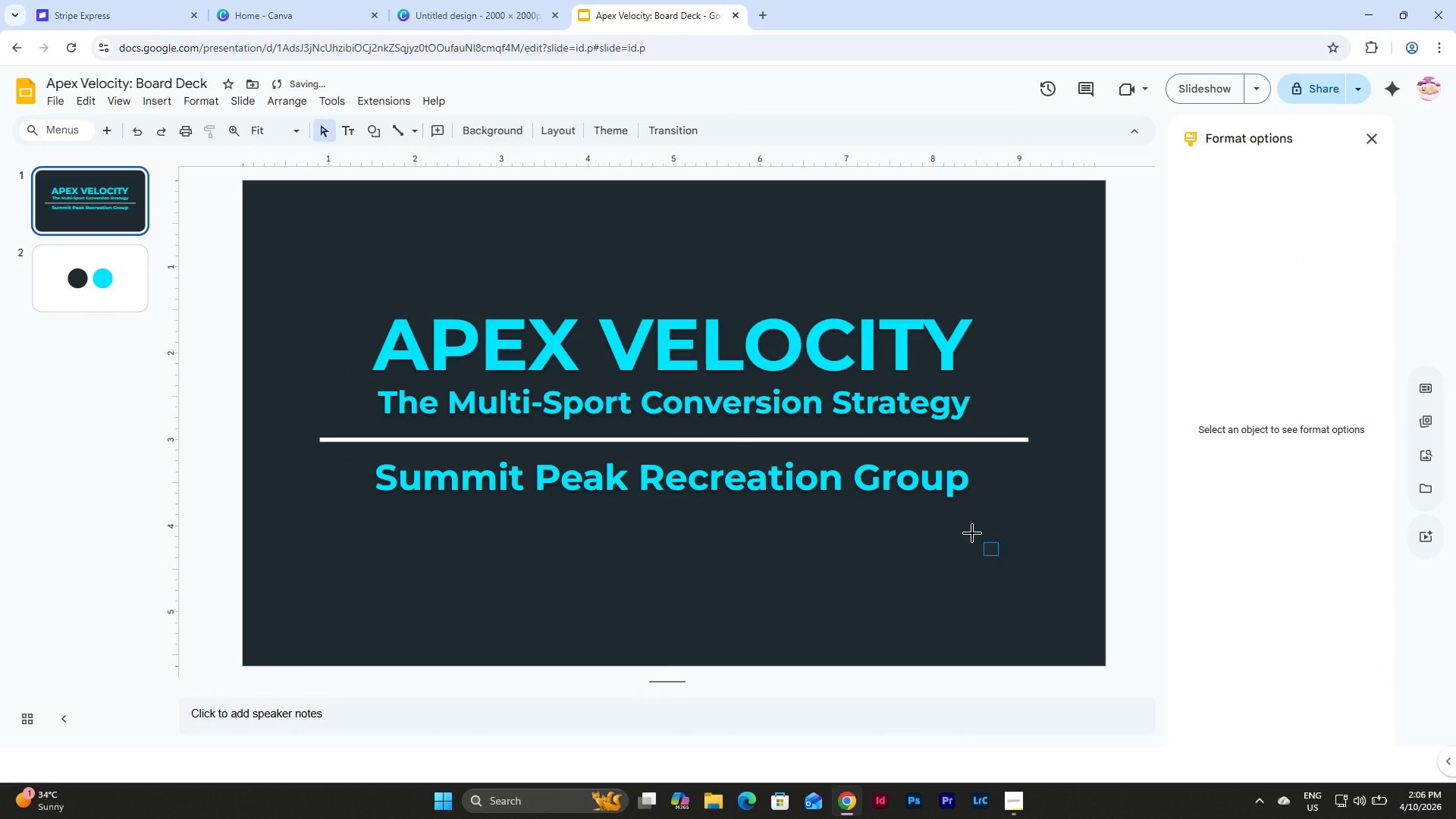 
left_click_drag(start_coordinate=[997, 555], to_coordinate=[549, 224])
 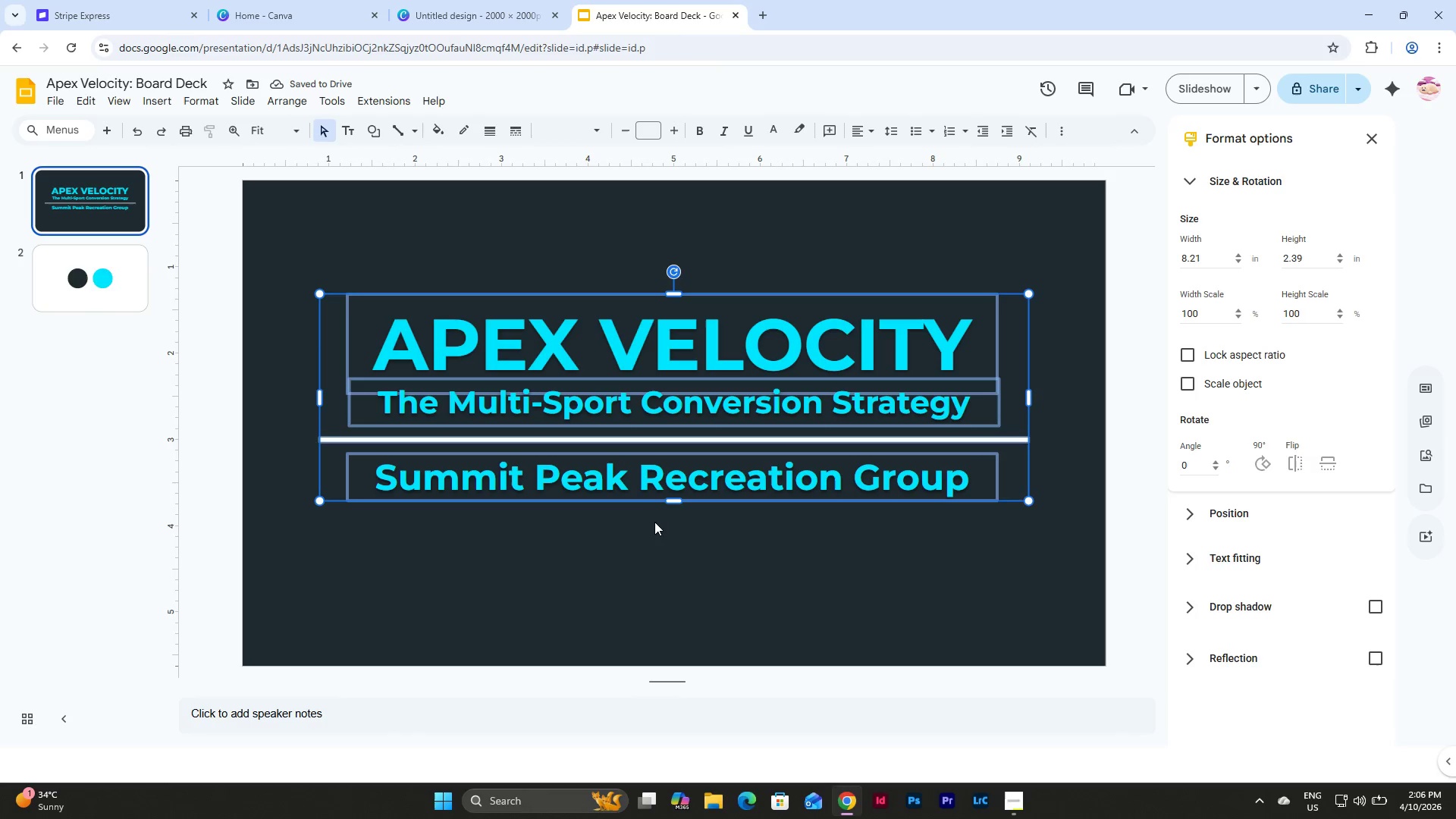 
double_click([724, 301])
 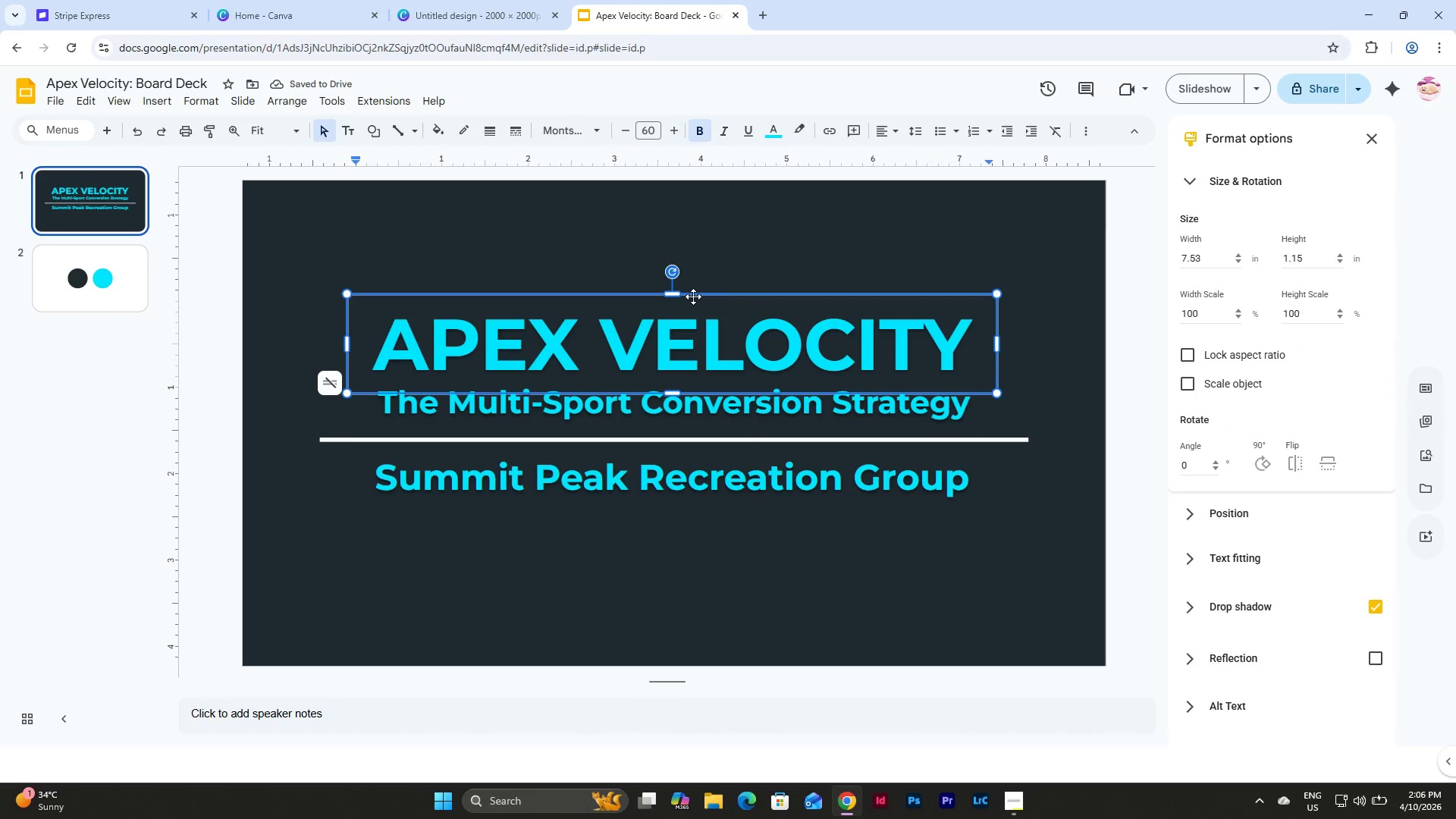 
left_click_drag(start_coordinate=[693, 297], to_coordinate=[697, 297])
 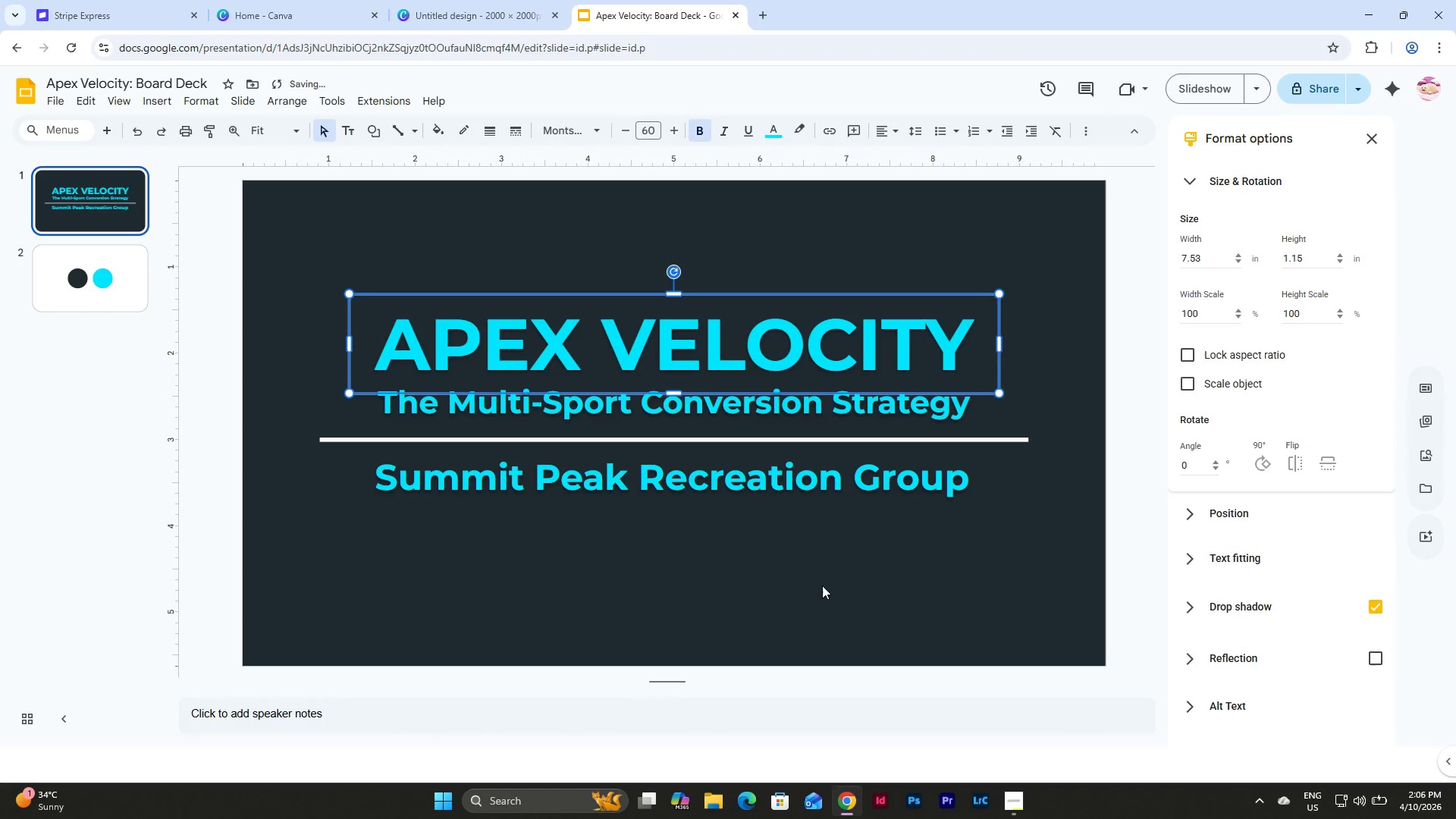 
left_click([822, 585])
 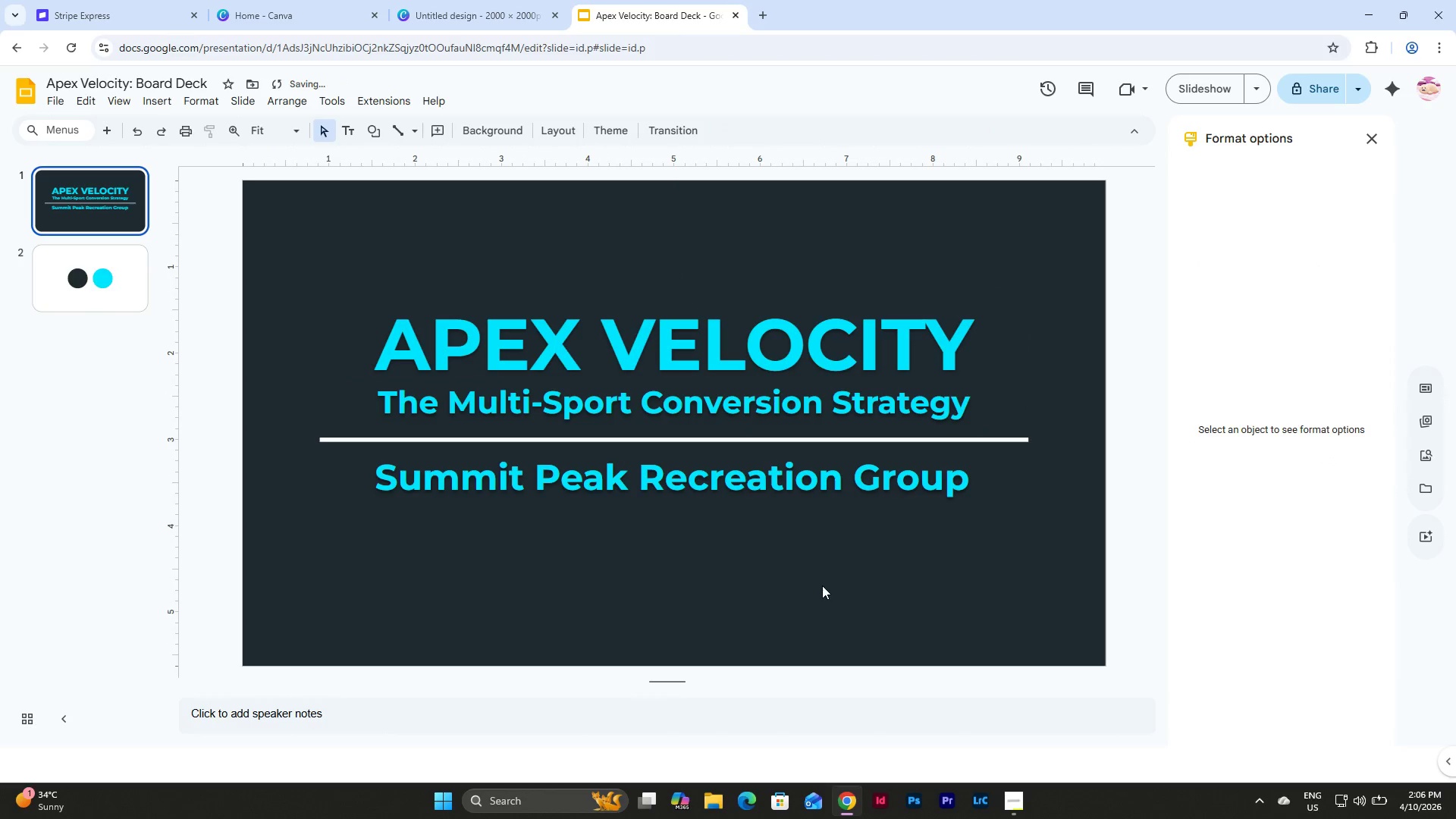 
left_click_drag(start_coordinate=[822, 585], to_coordinate=[548, 292])
 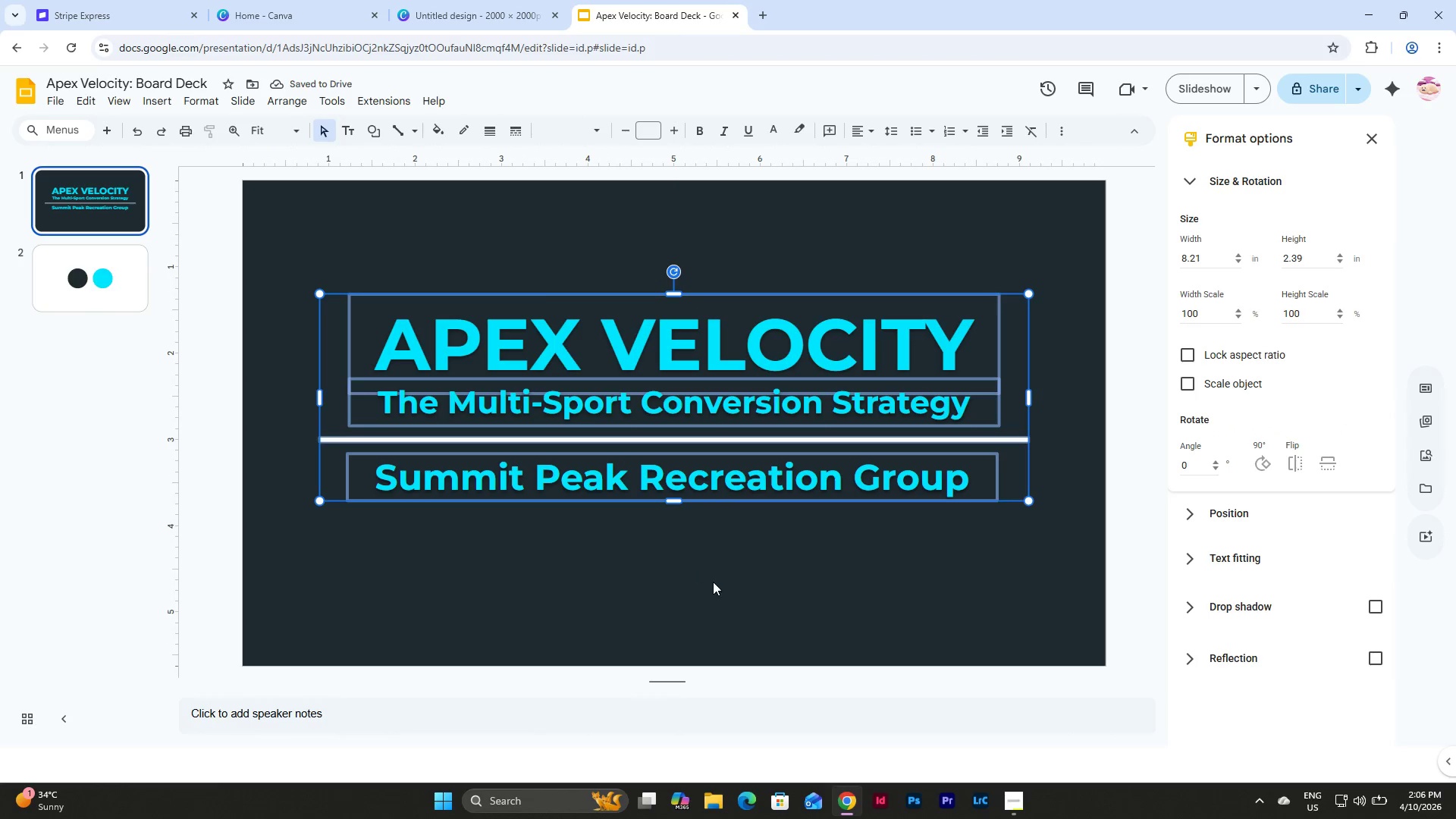 
left_click([748, 592])
 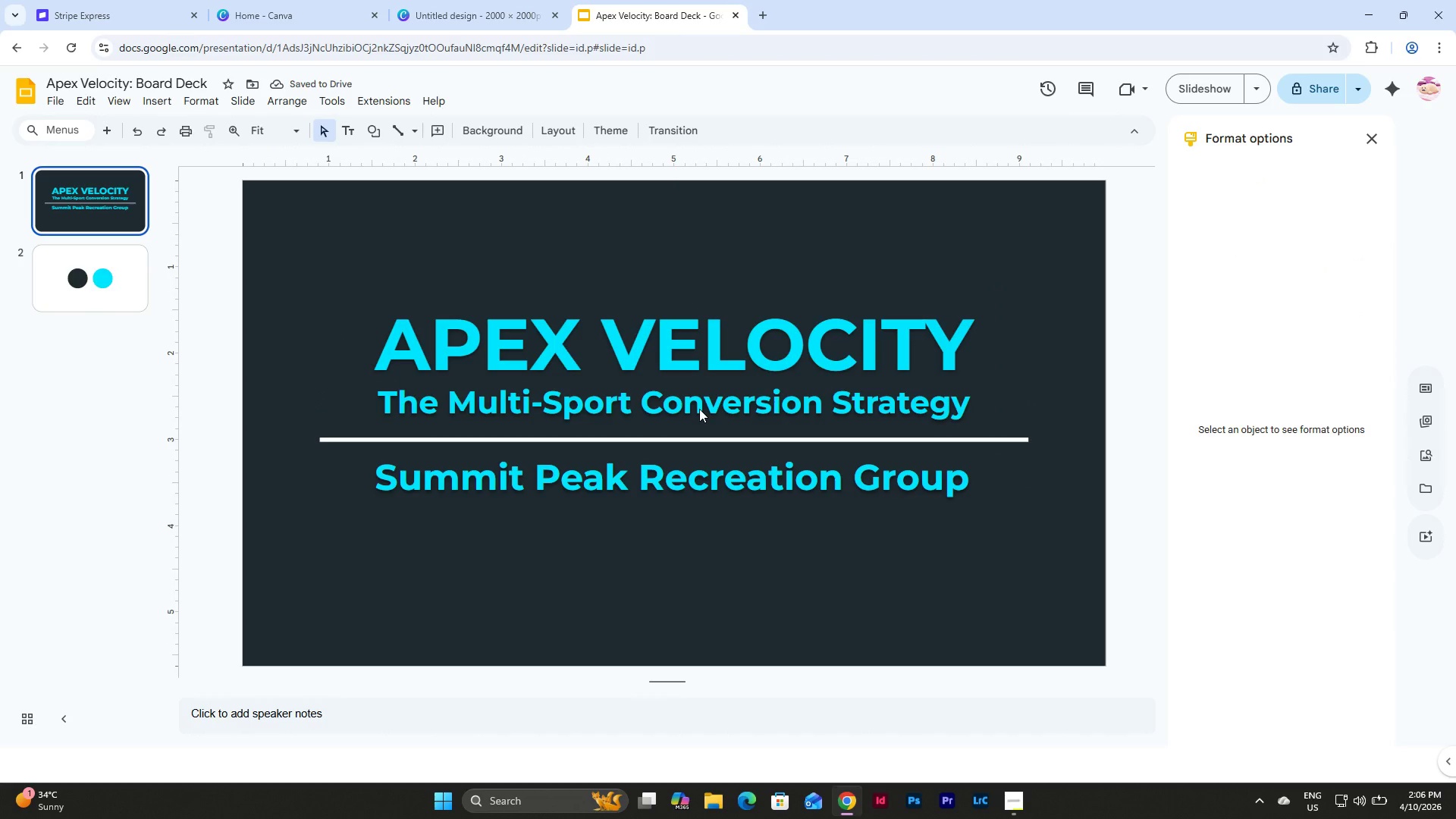 
left_click([699, 409])
 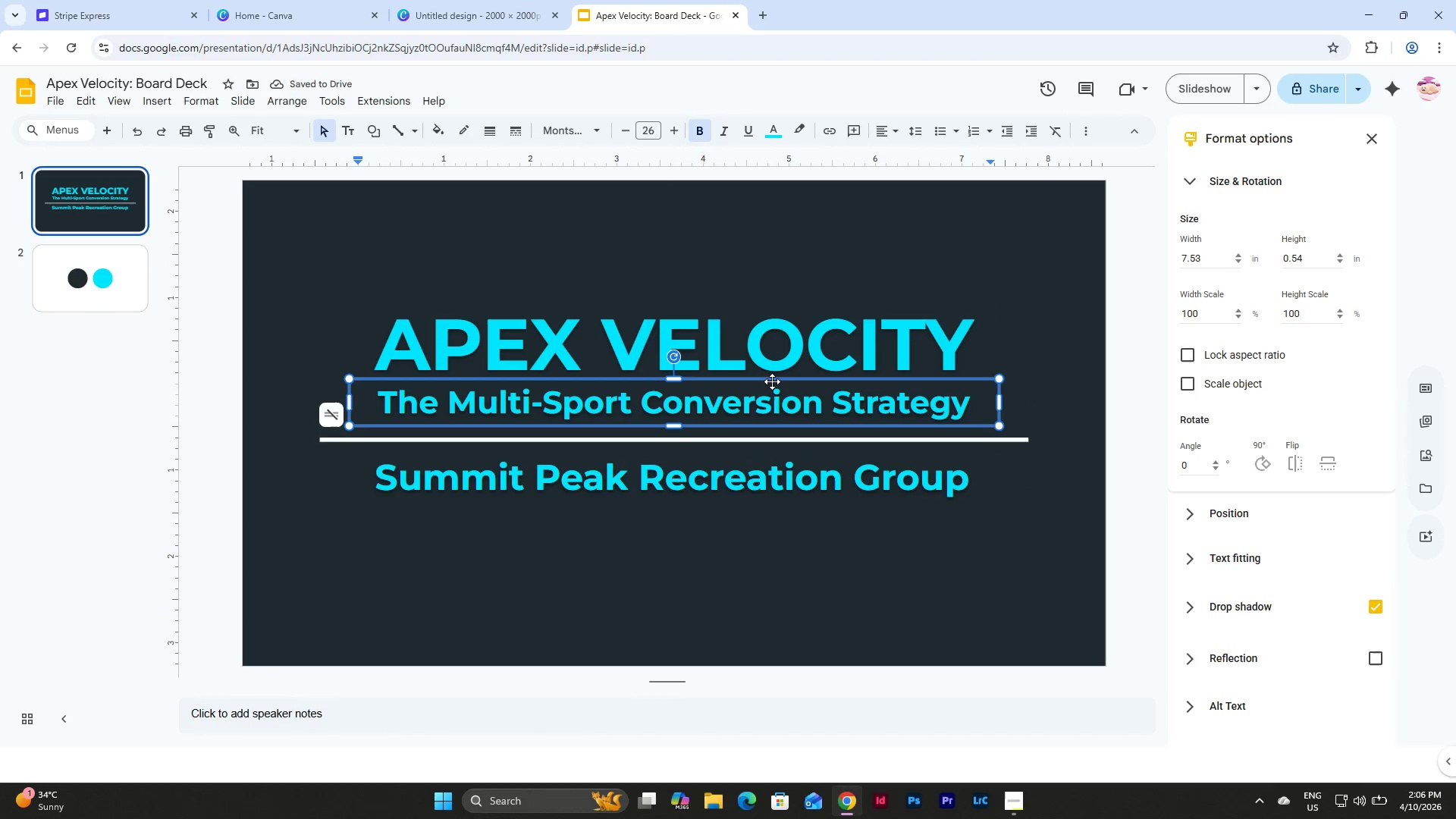 
left_click([771, 382])
 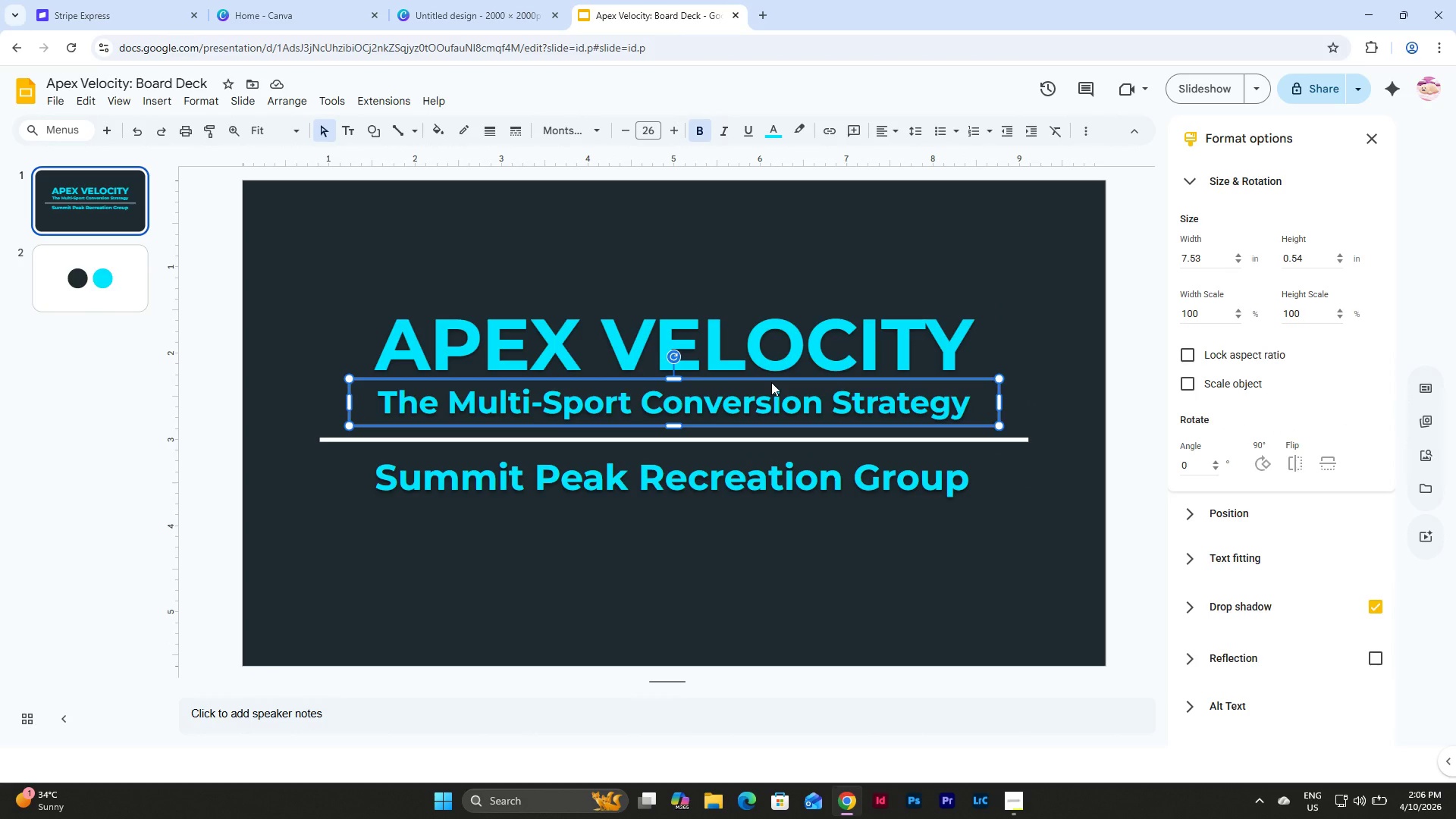 
key(Shift+ArrowUp)
 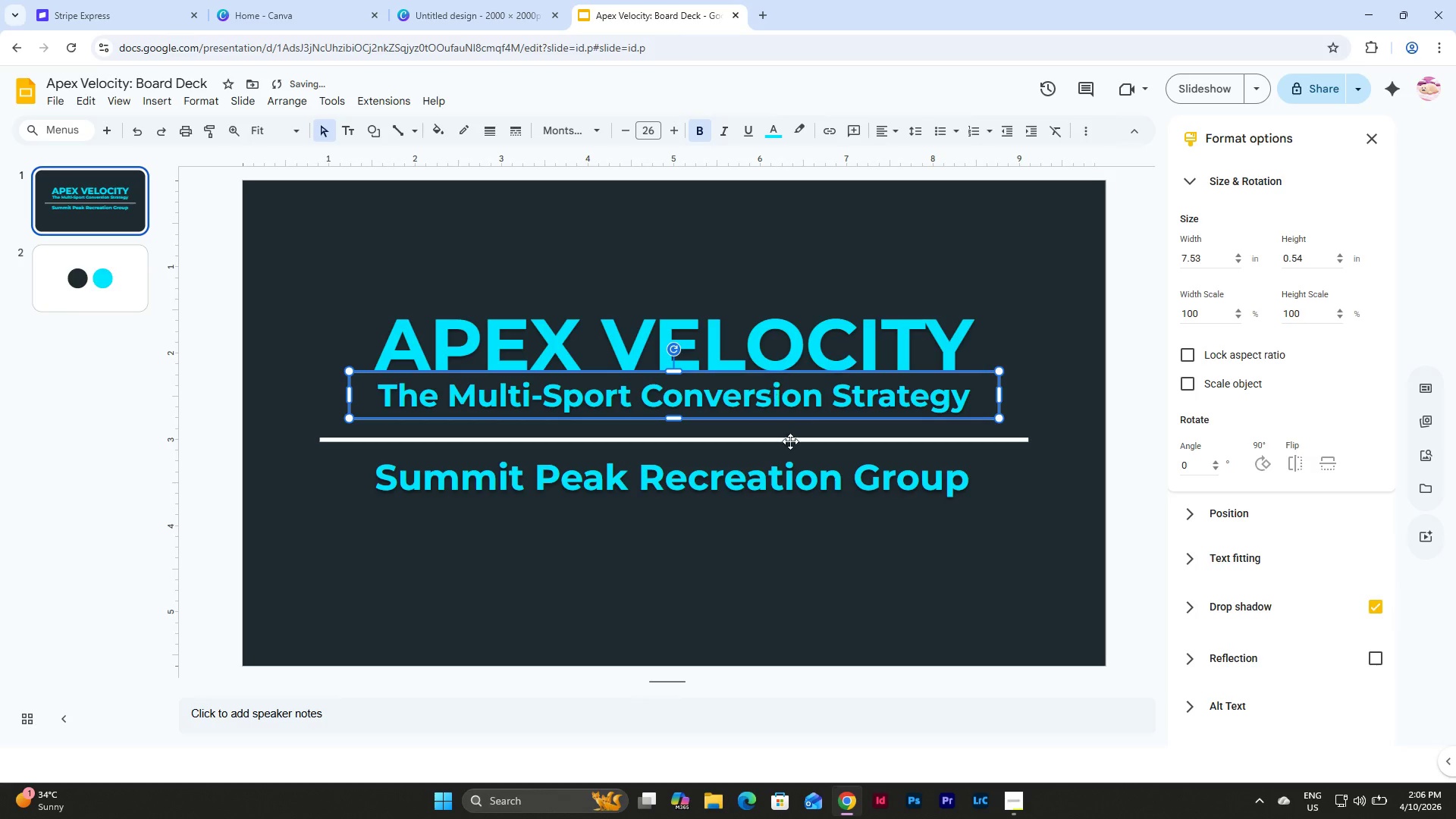 
left_click([811, 601])
 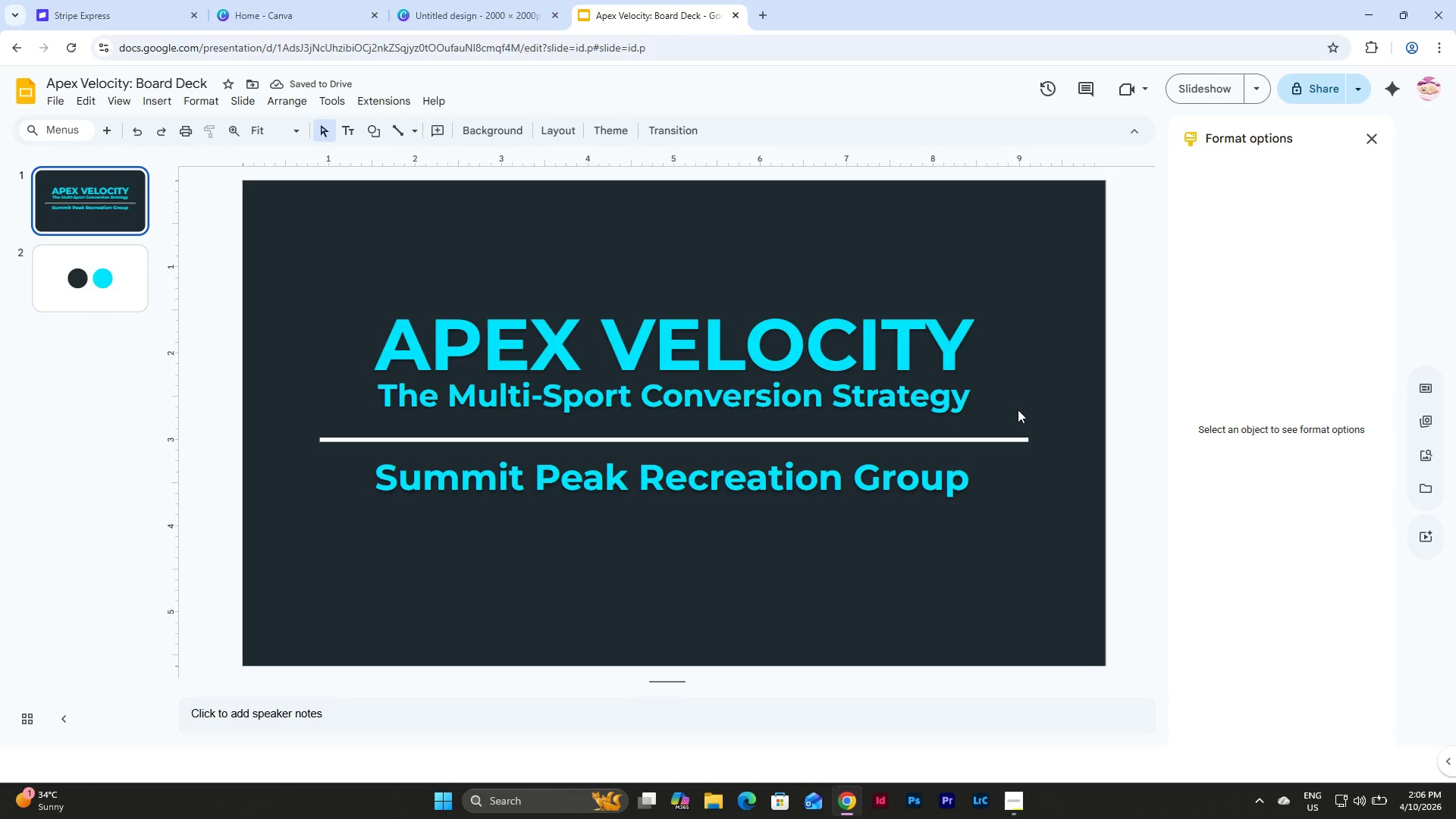 
left_click_drag(start_coordinate=[1018, 410], to_coordinate=[707, 299])
 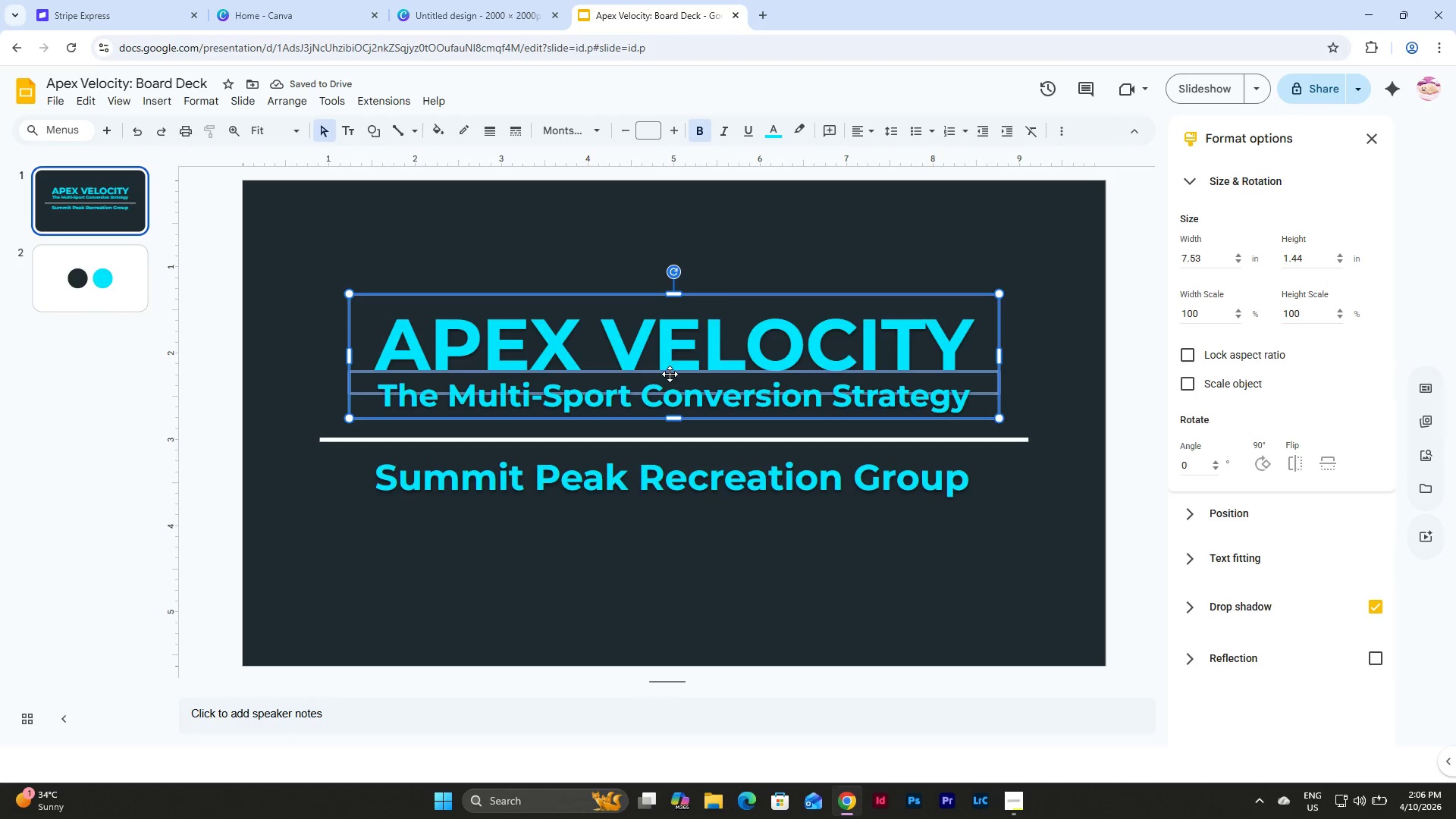 
left_click_drag(start_coordinate=[670, 374], to_coordinate=[670, 381])
 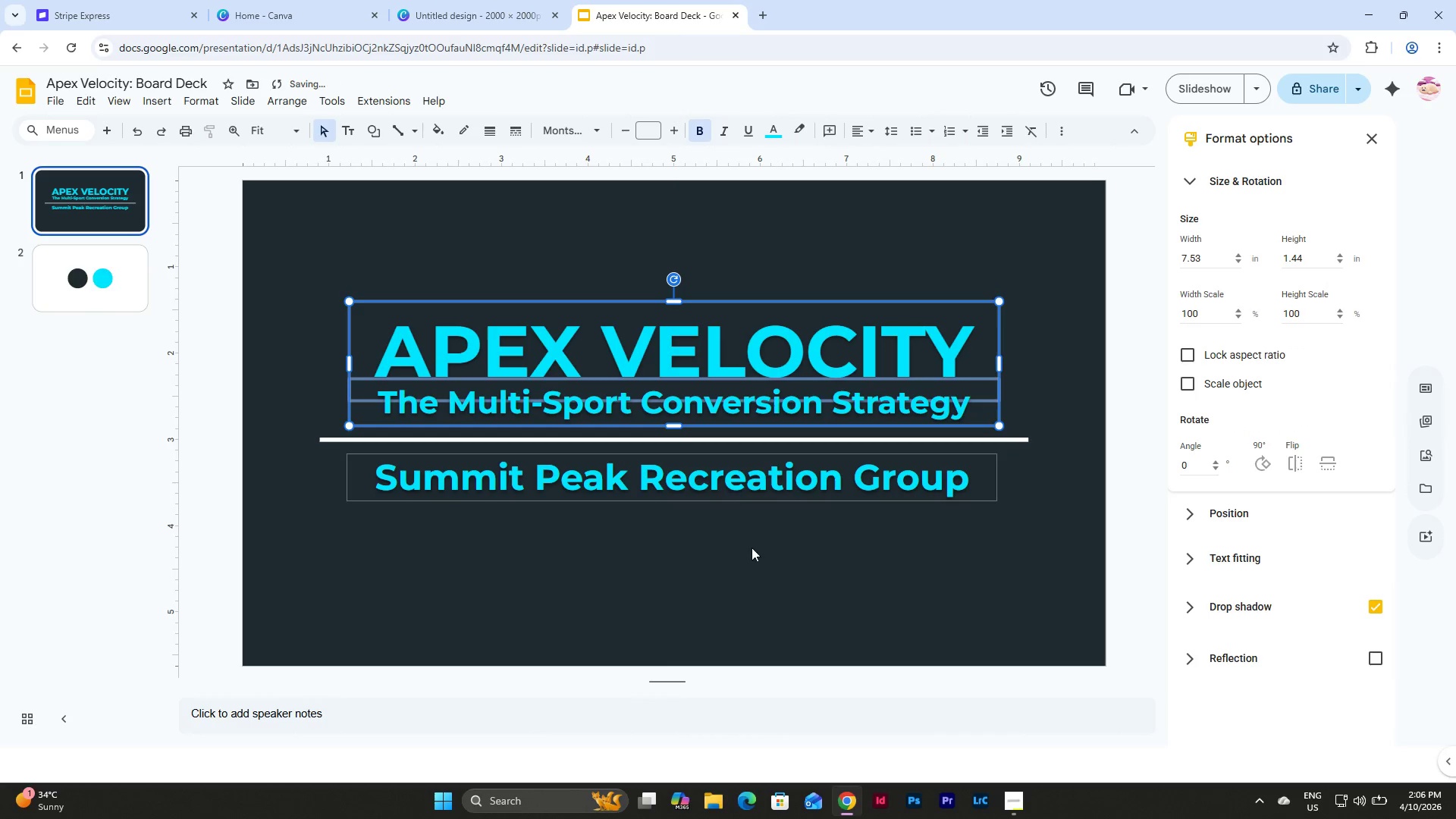 
left_click([754, 562])
 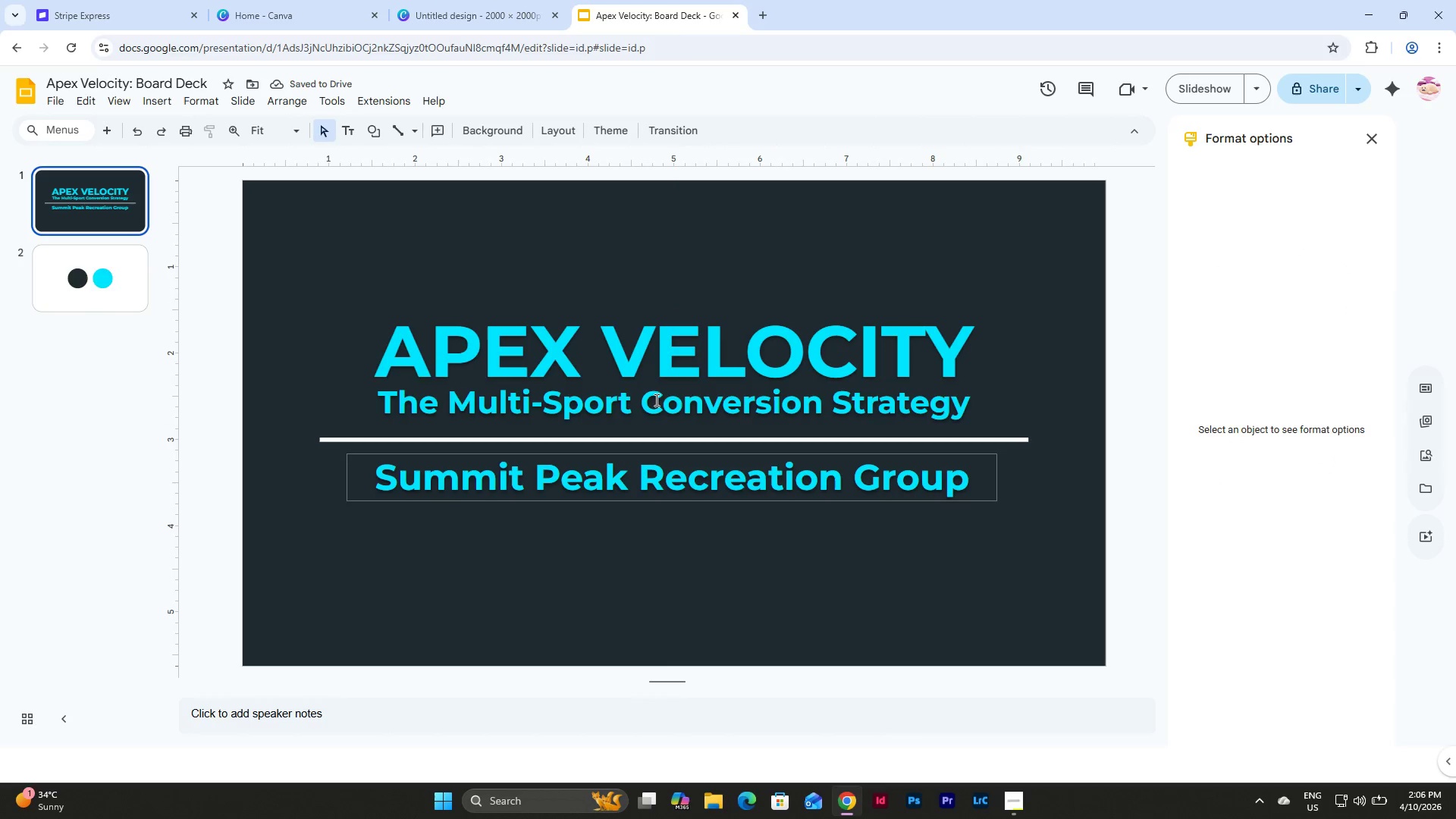 
left_click([728, 453])
 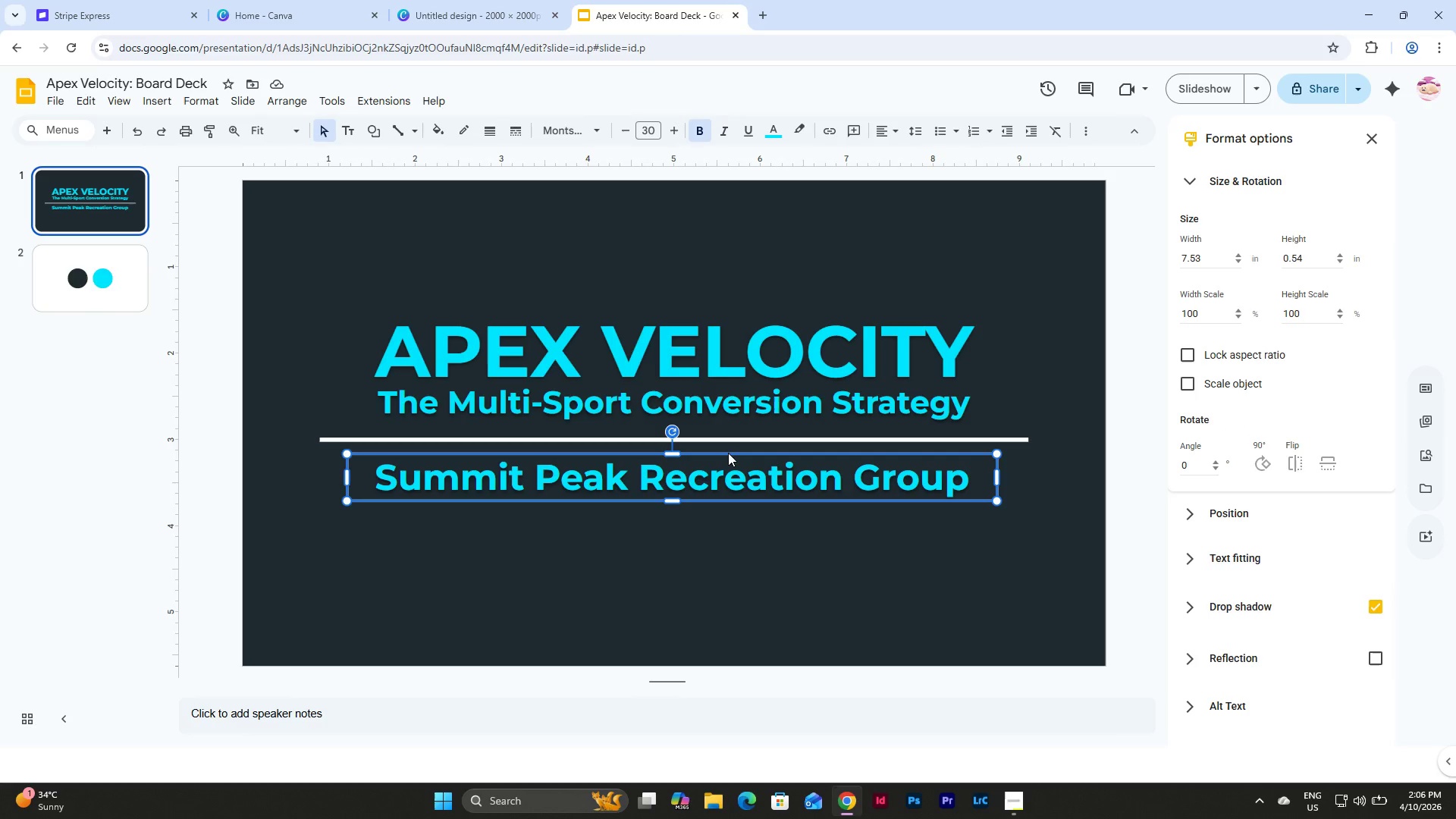 
key(Shift+D)
 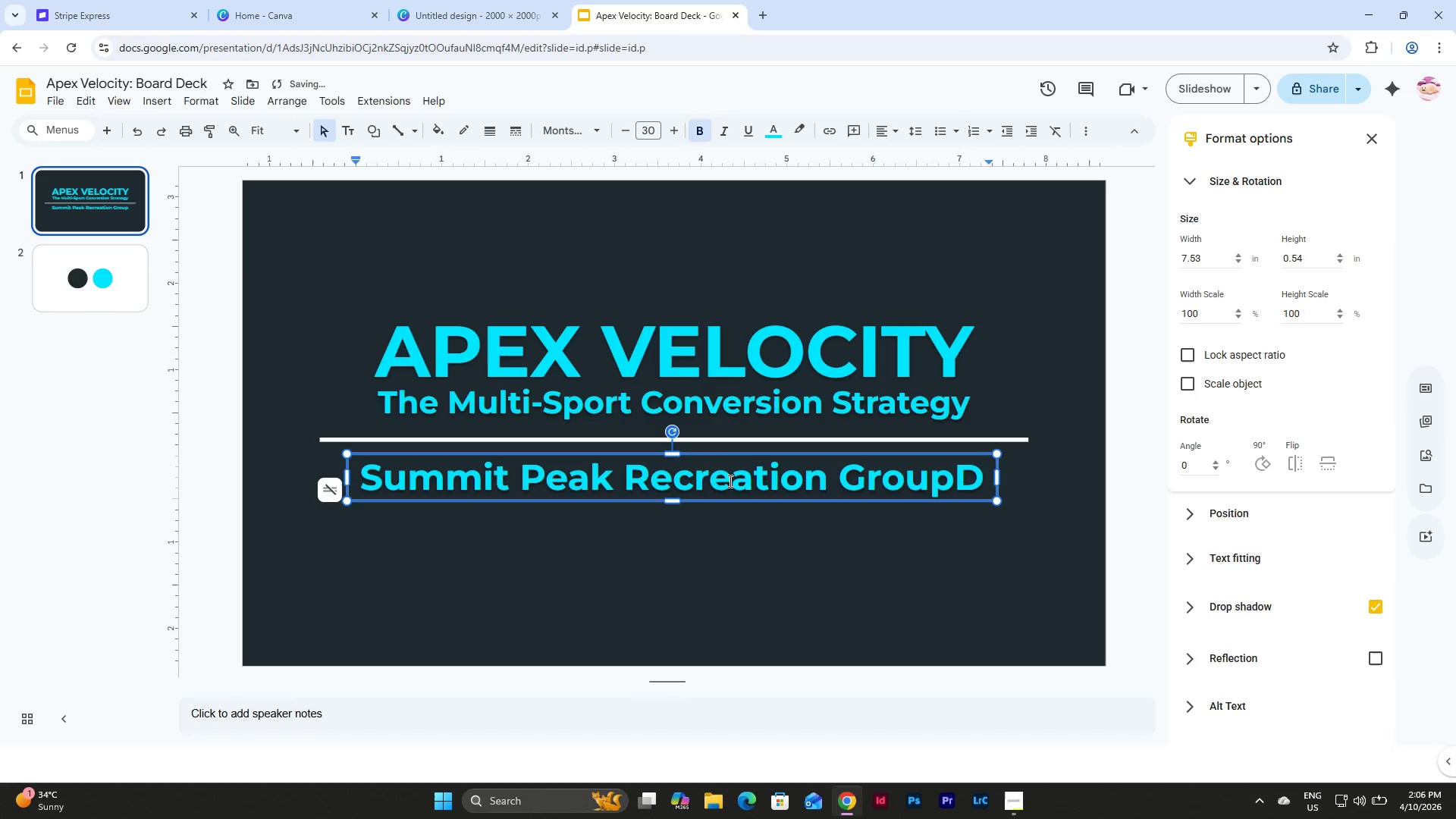 
key(Backspace)
 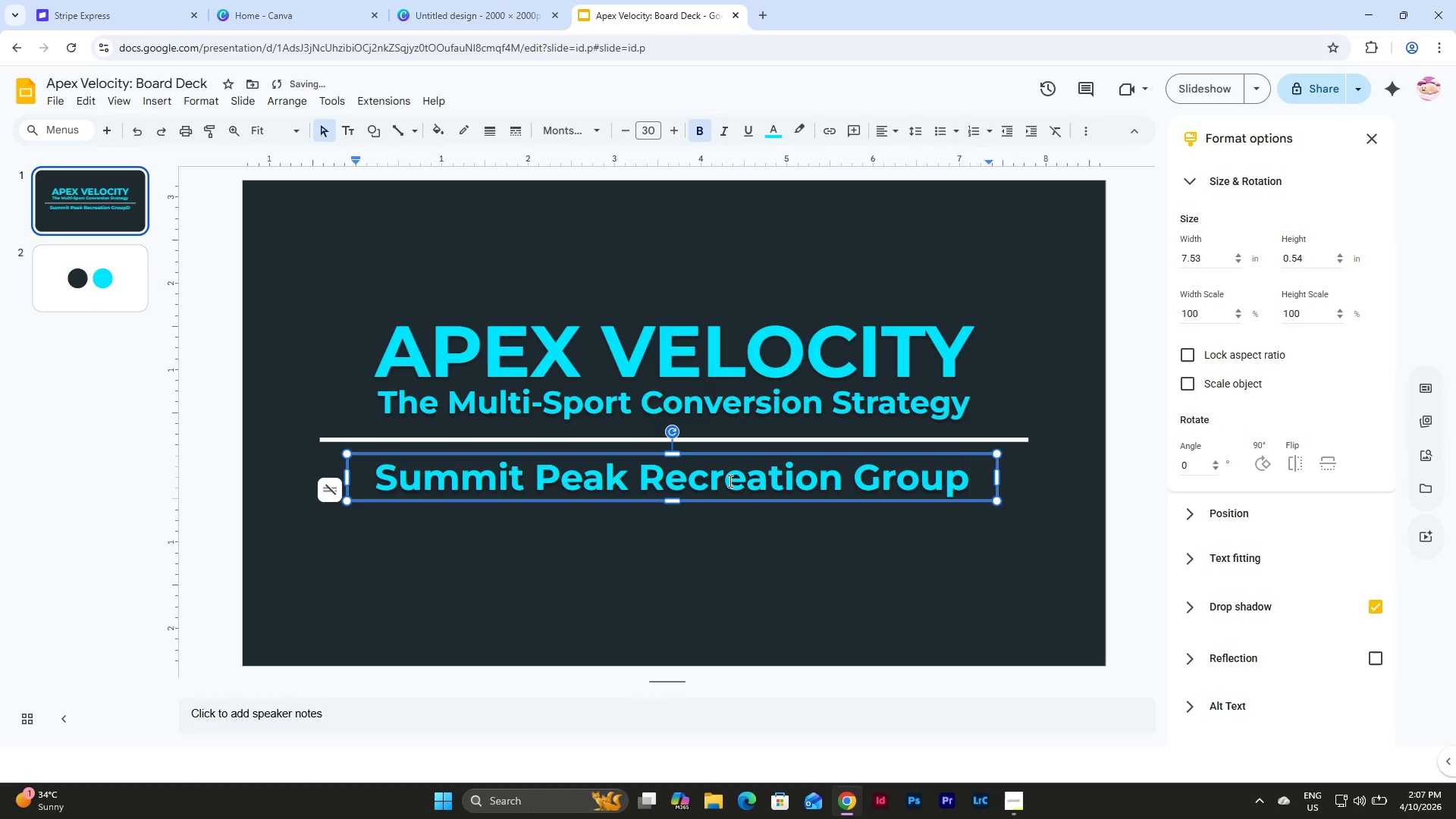 
key(Backspace)
 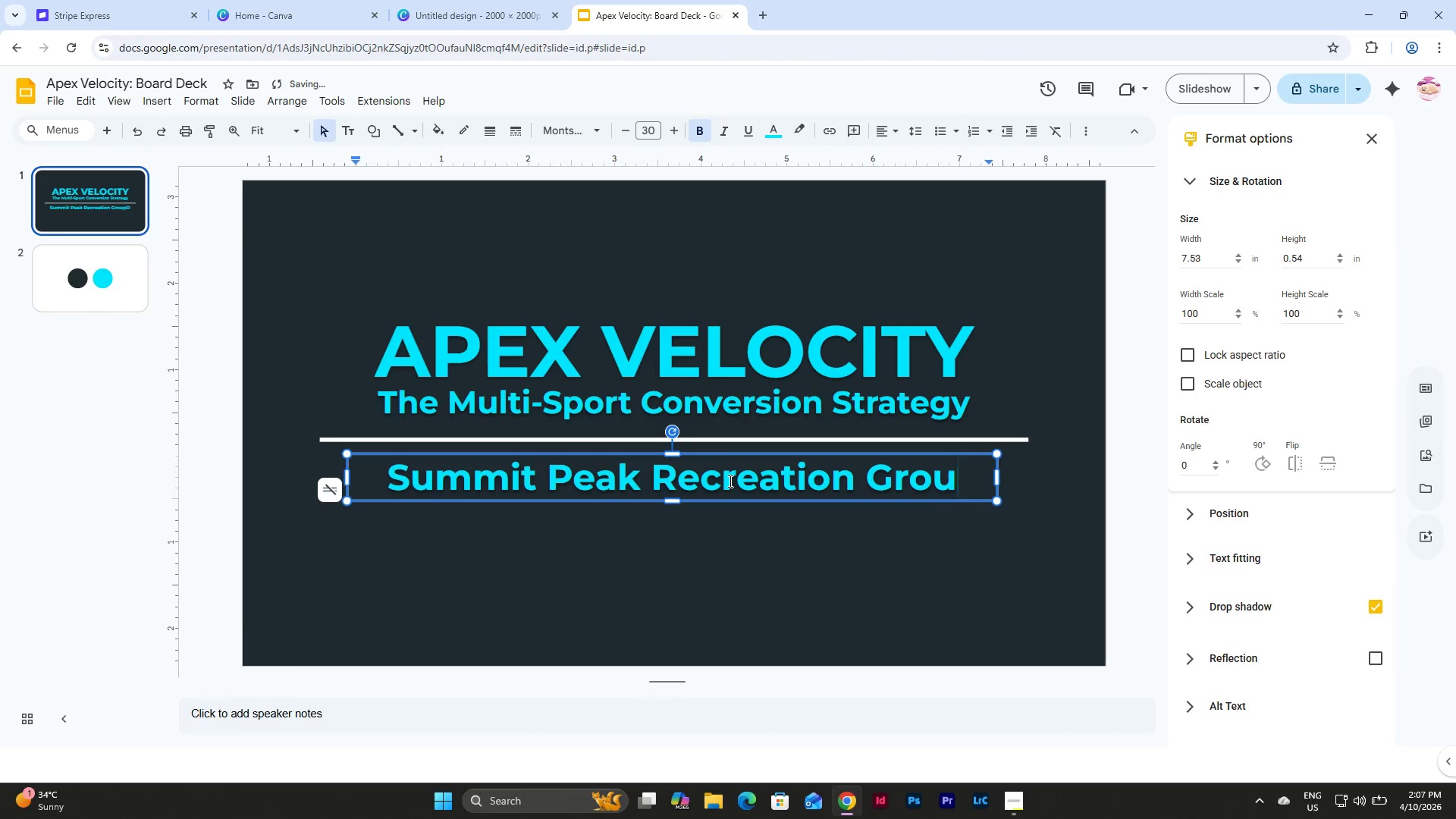 
key(P)
 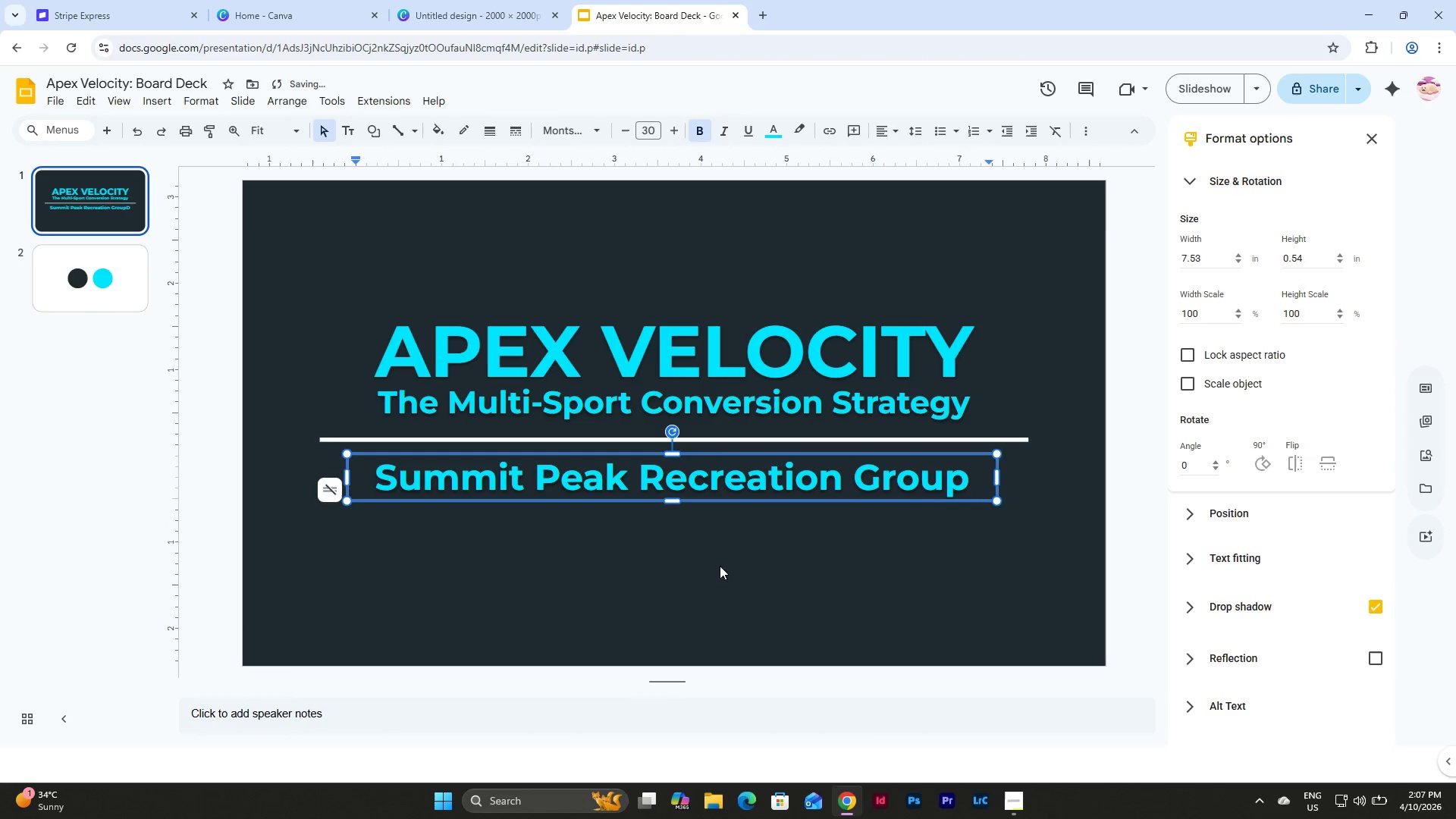 
double_click([739, 521])
 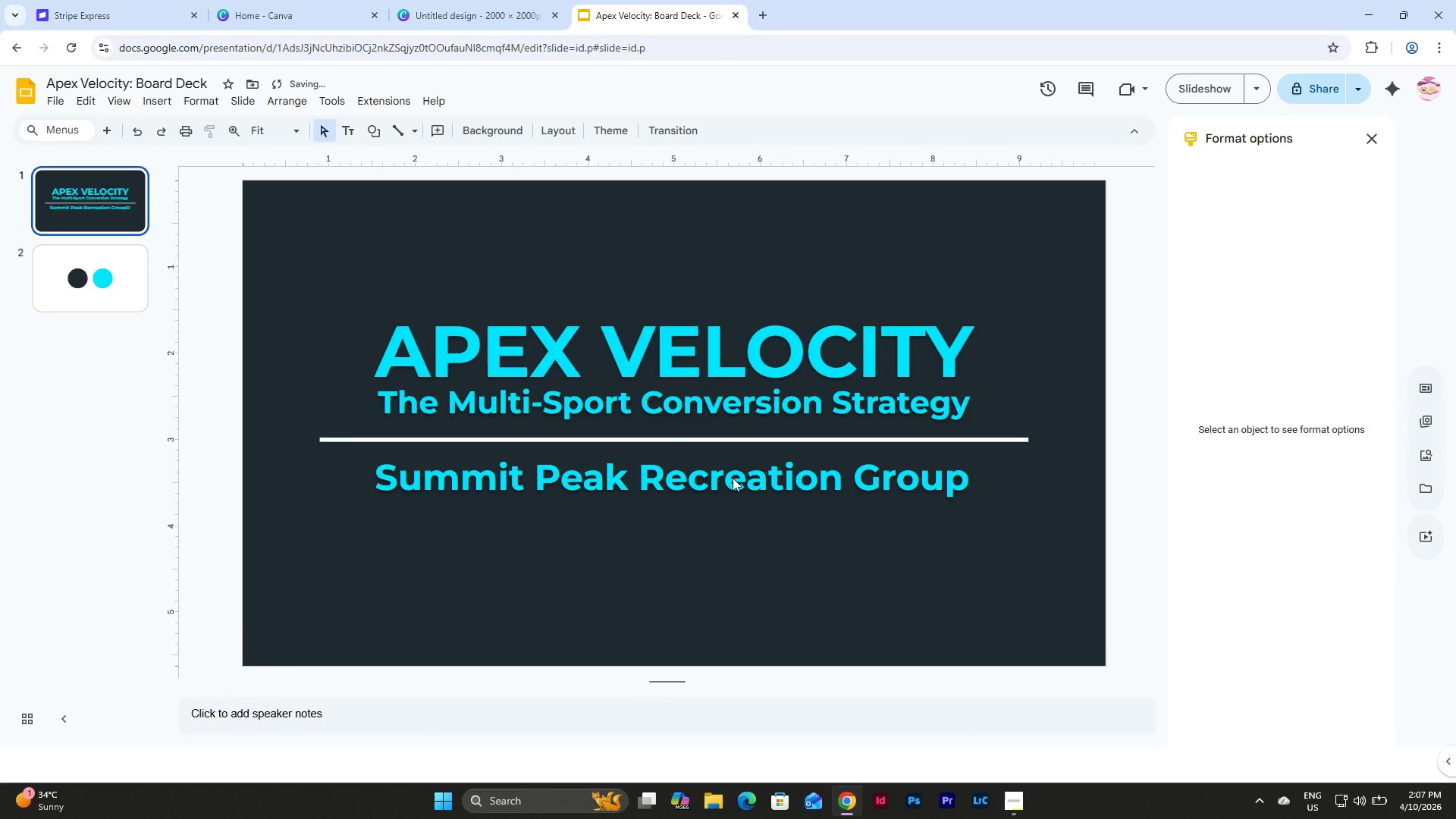 
triple_click([733, 478])
 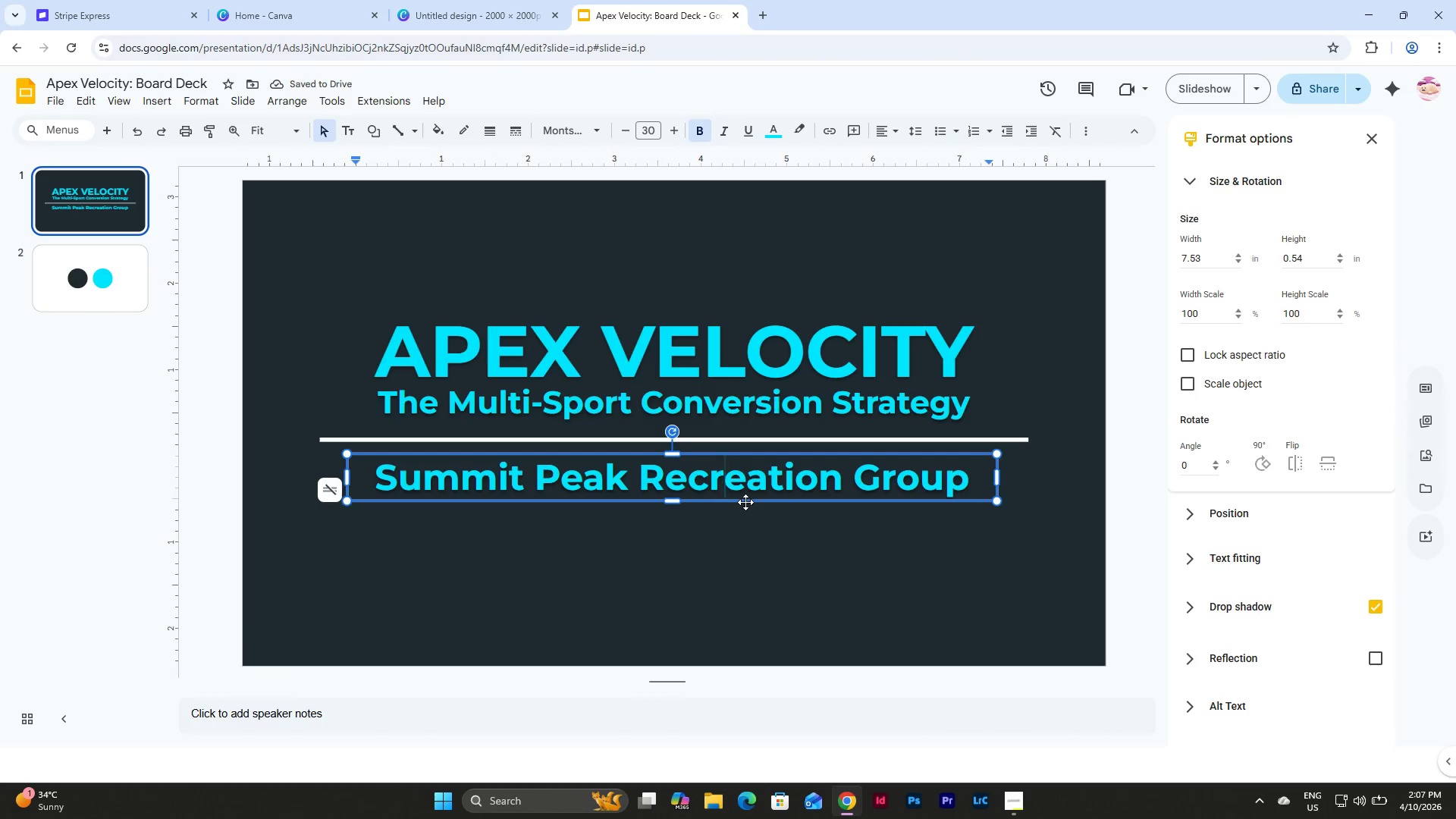 
left_click([745, 502])
 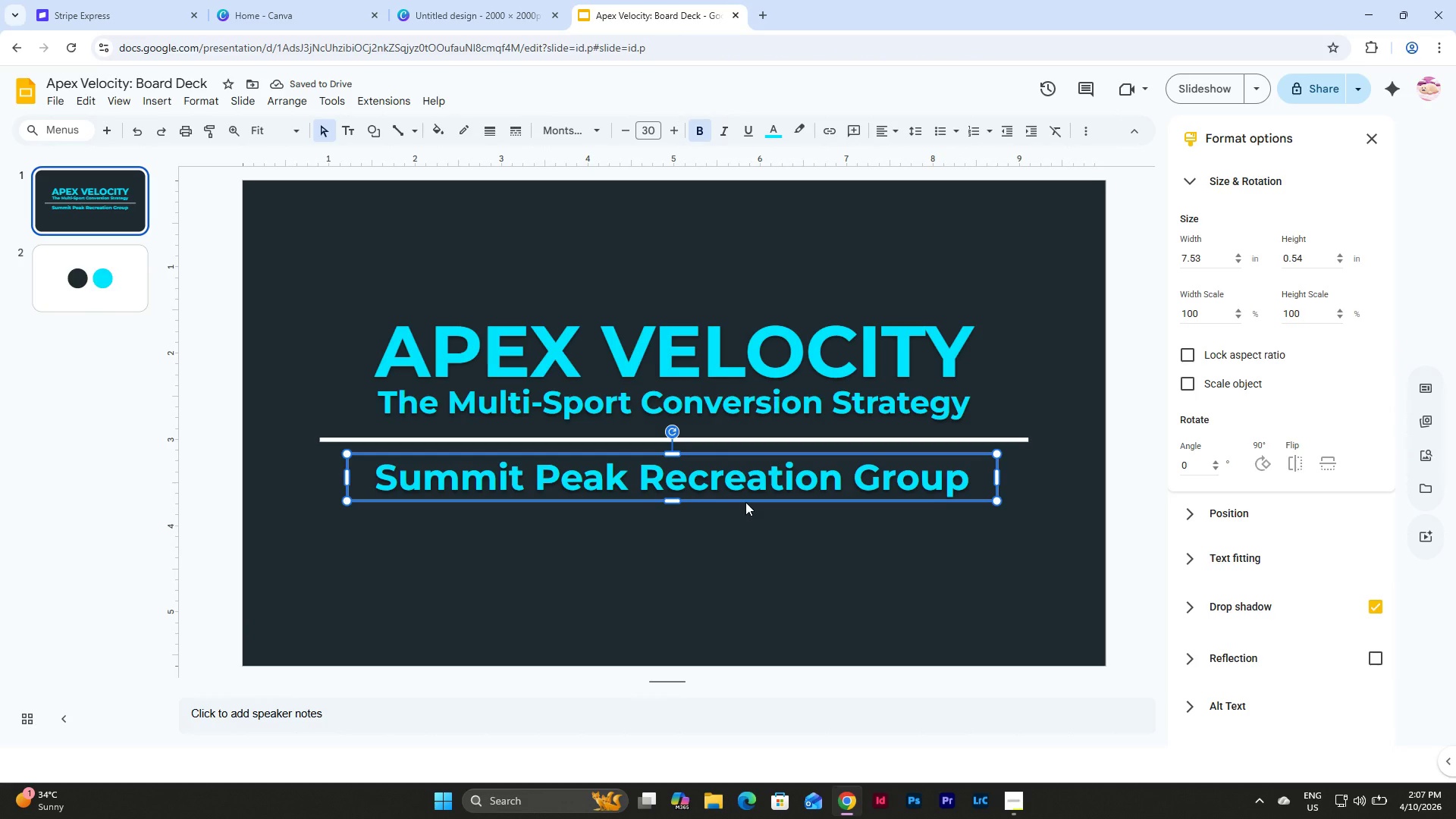 
key(Shift+D)
 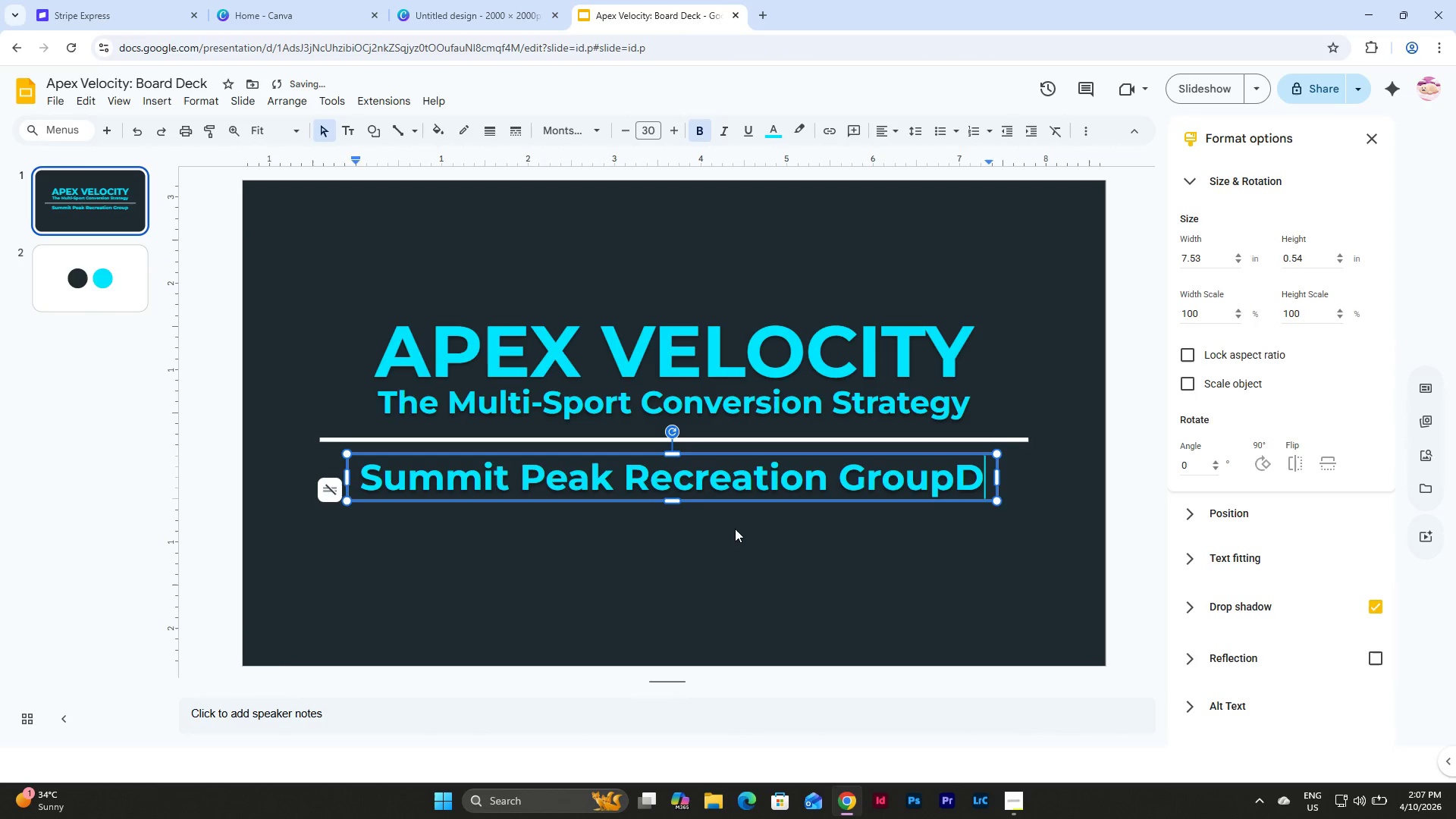 
key(Backspace)
 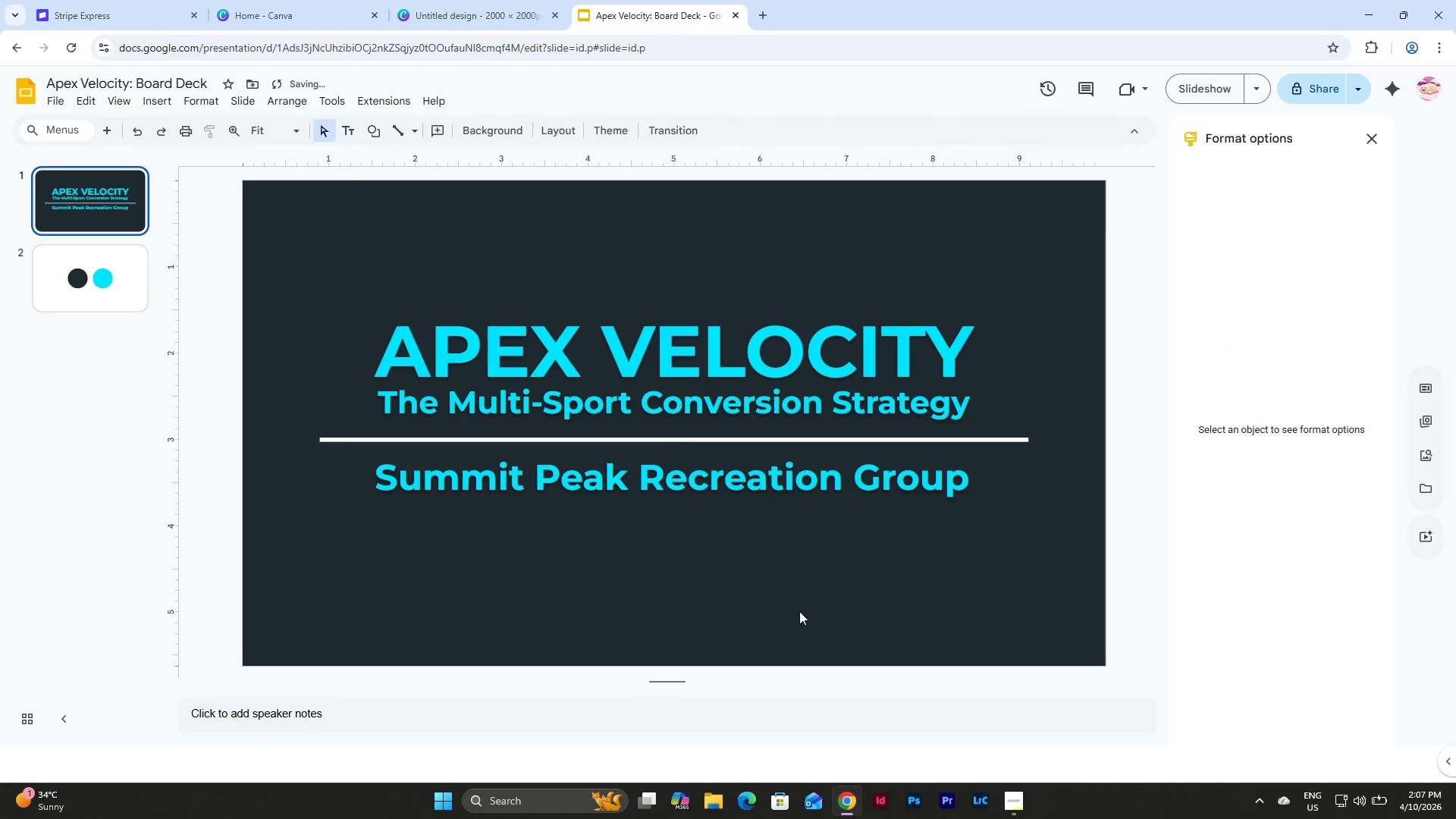 
double_click([749, 485])
 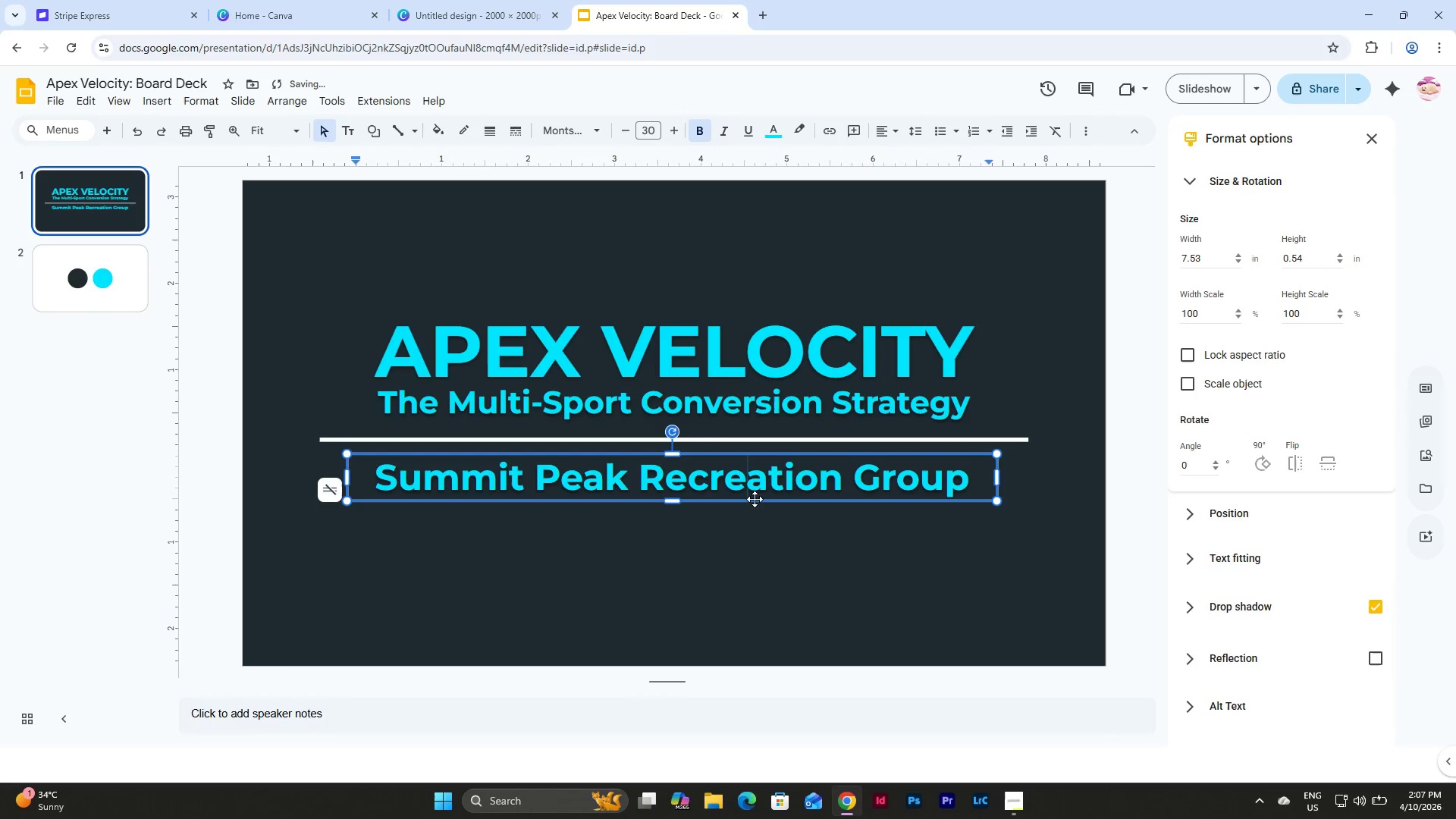 
left_click([755, 499])
 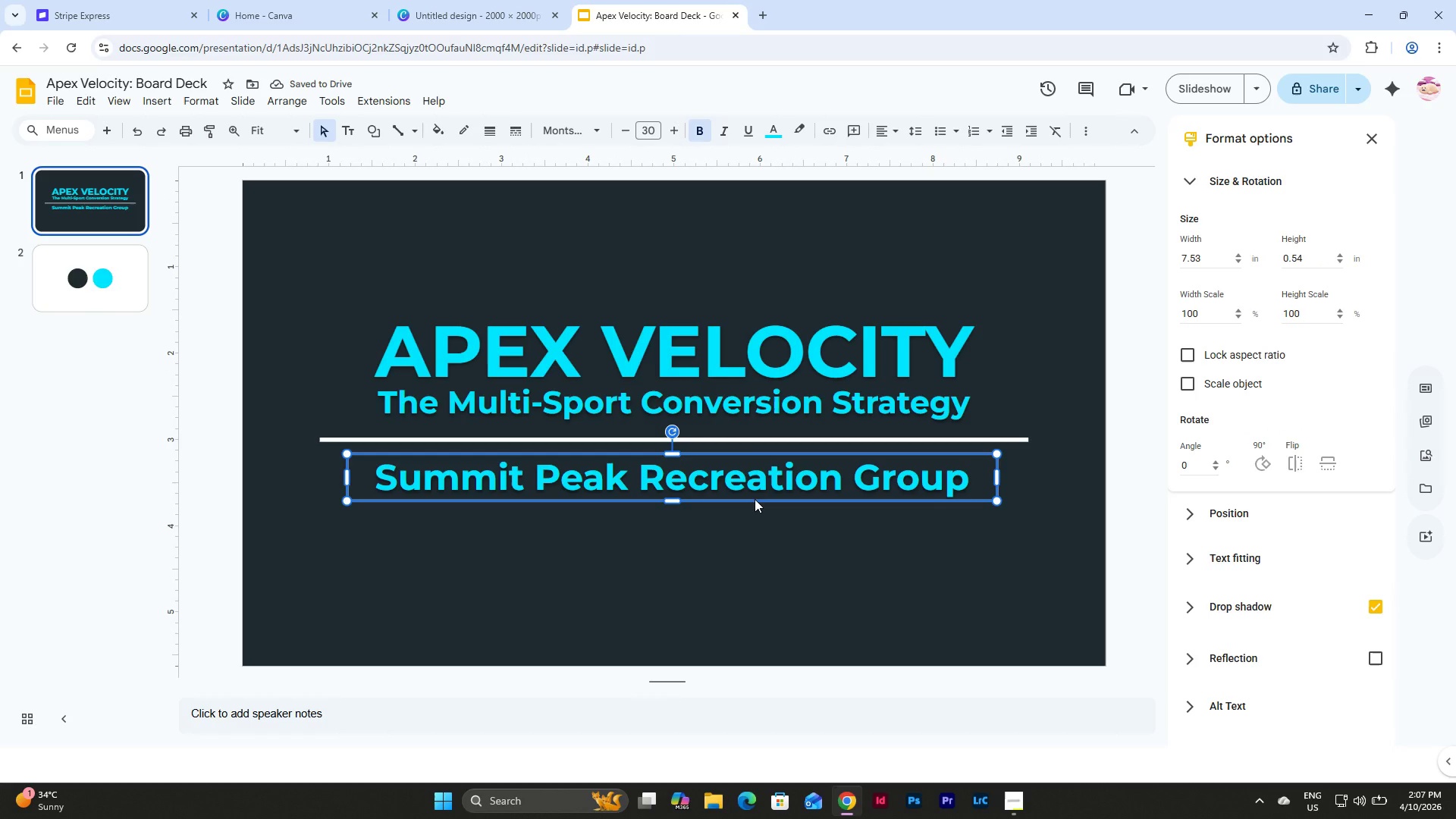 
key(Control+D)
 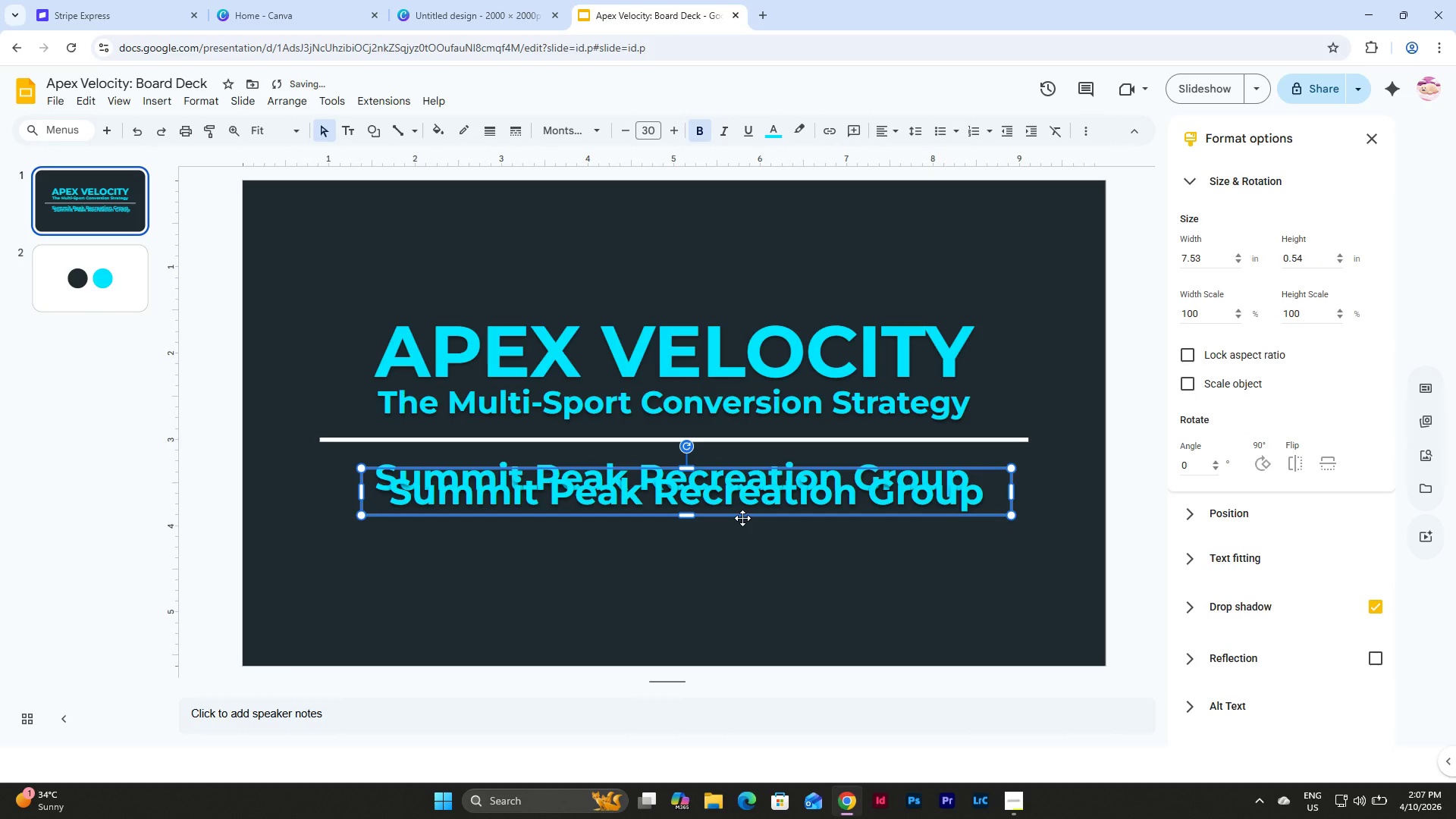 
left_click_drag(start_coordinate=[742, 518], to_coordinate=[732, 563])
 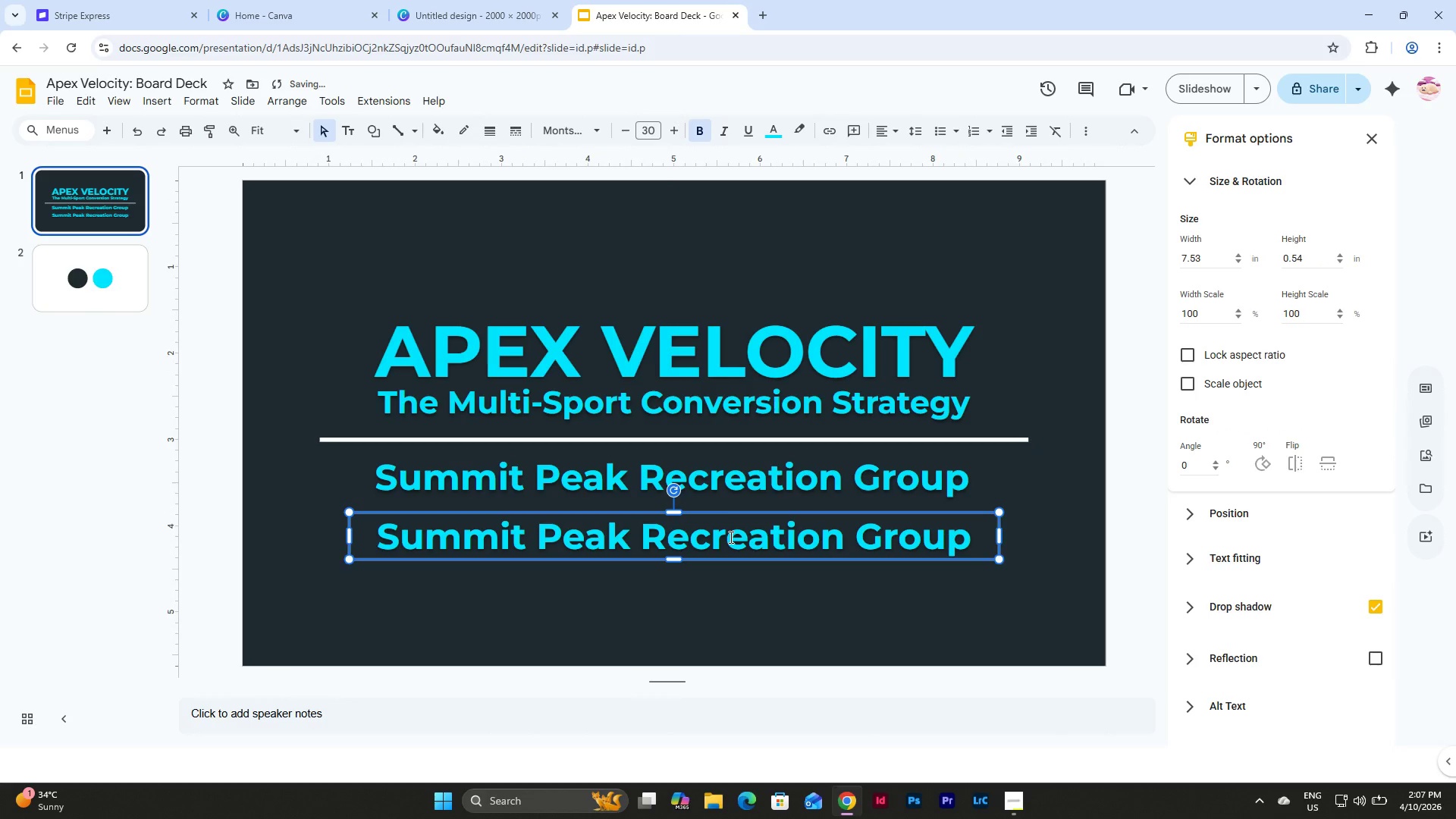 
left_click([730, 537])
 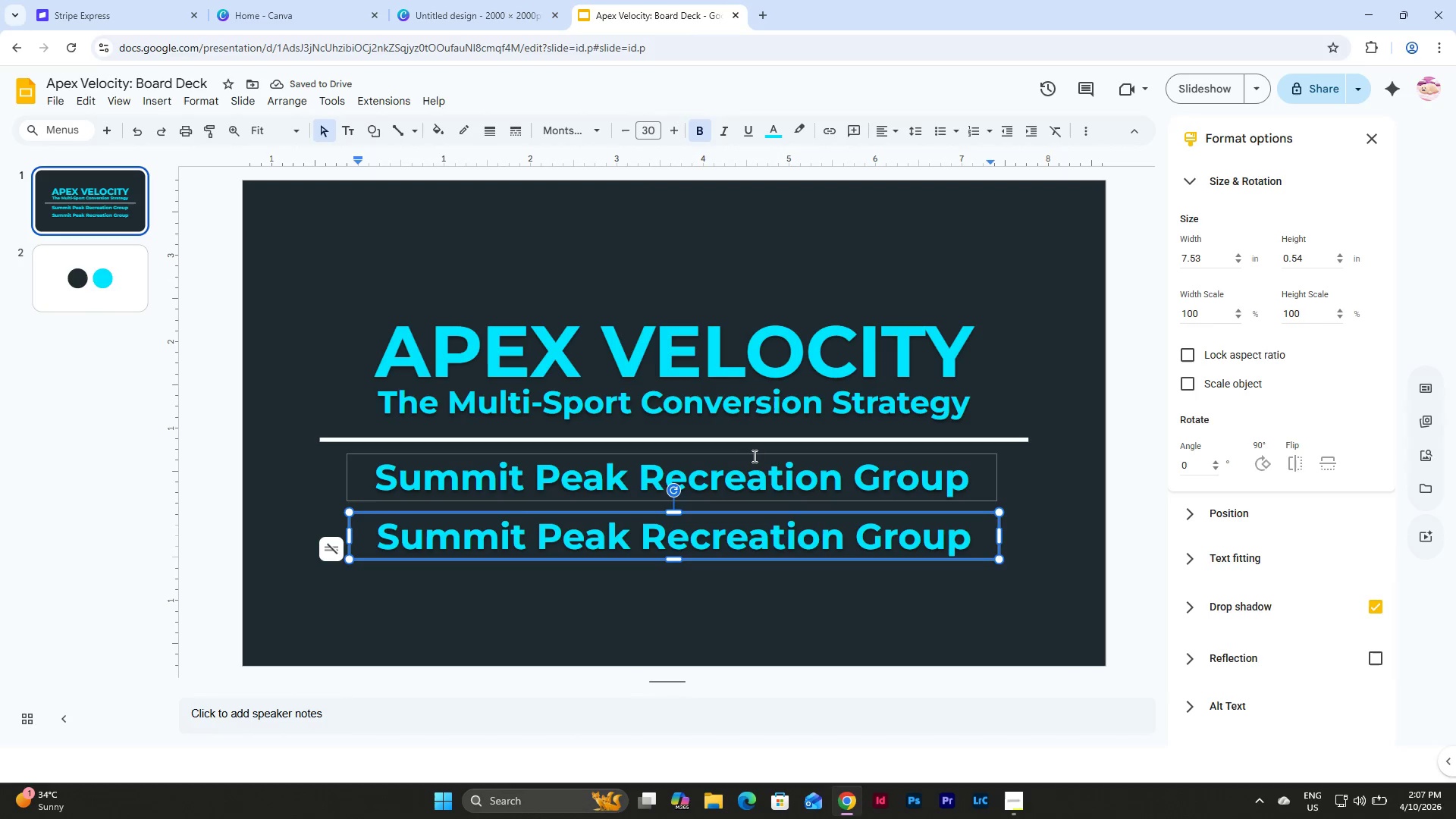 
left_click([729, 397])
 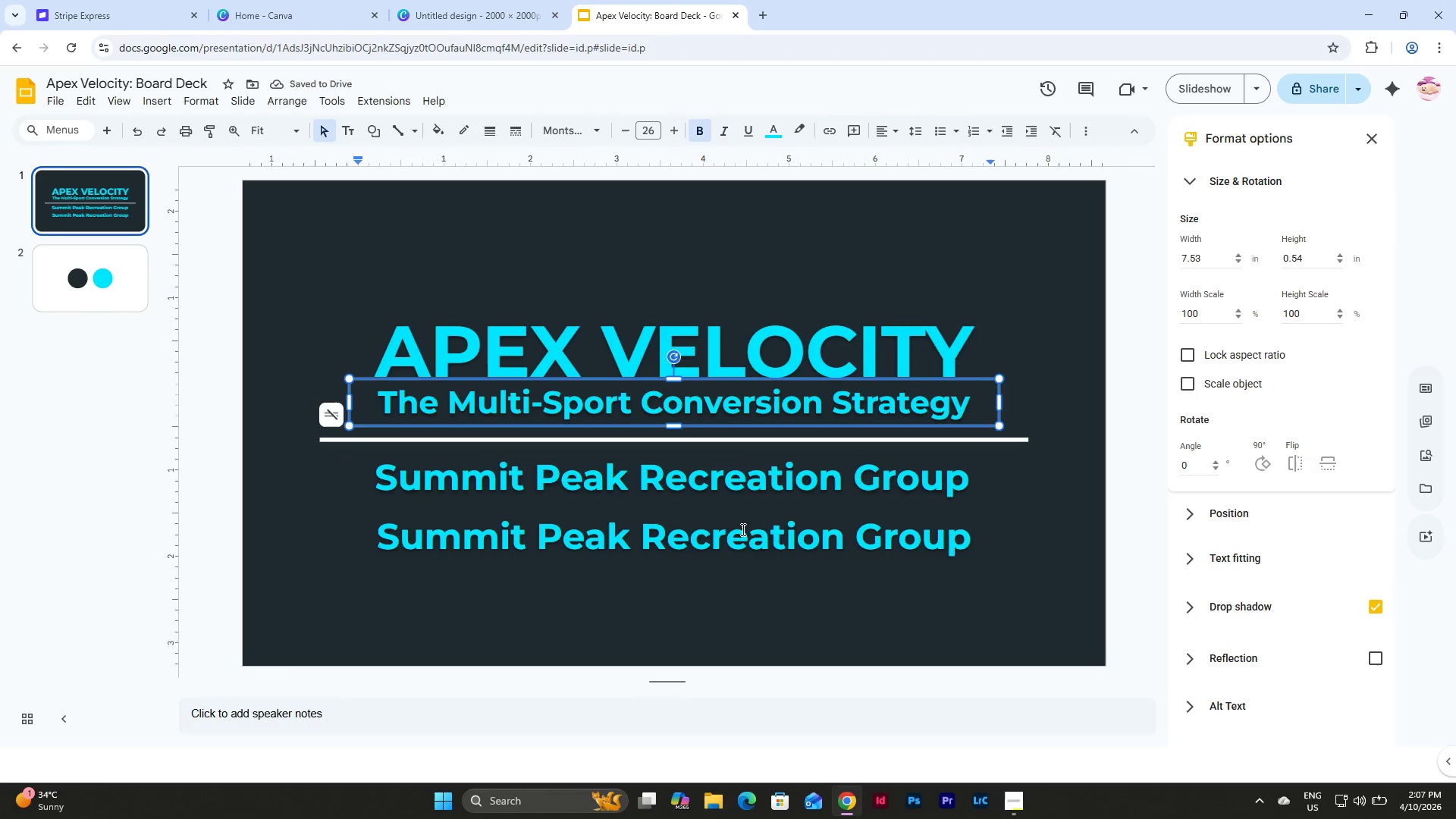 
left_click([742, 531])
 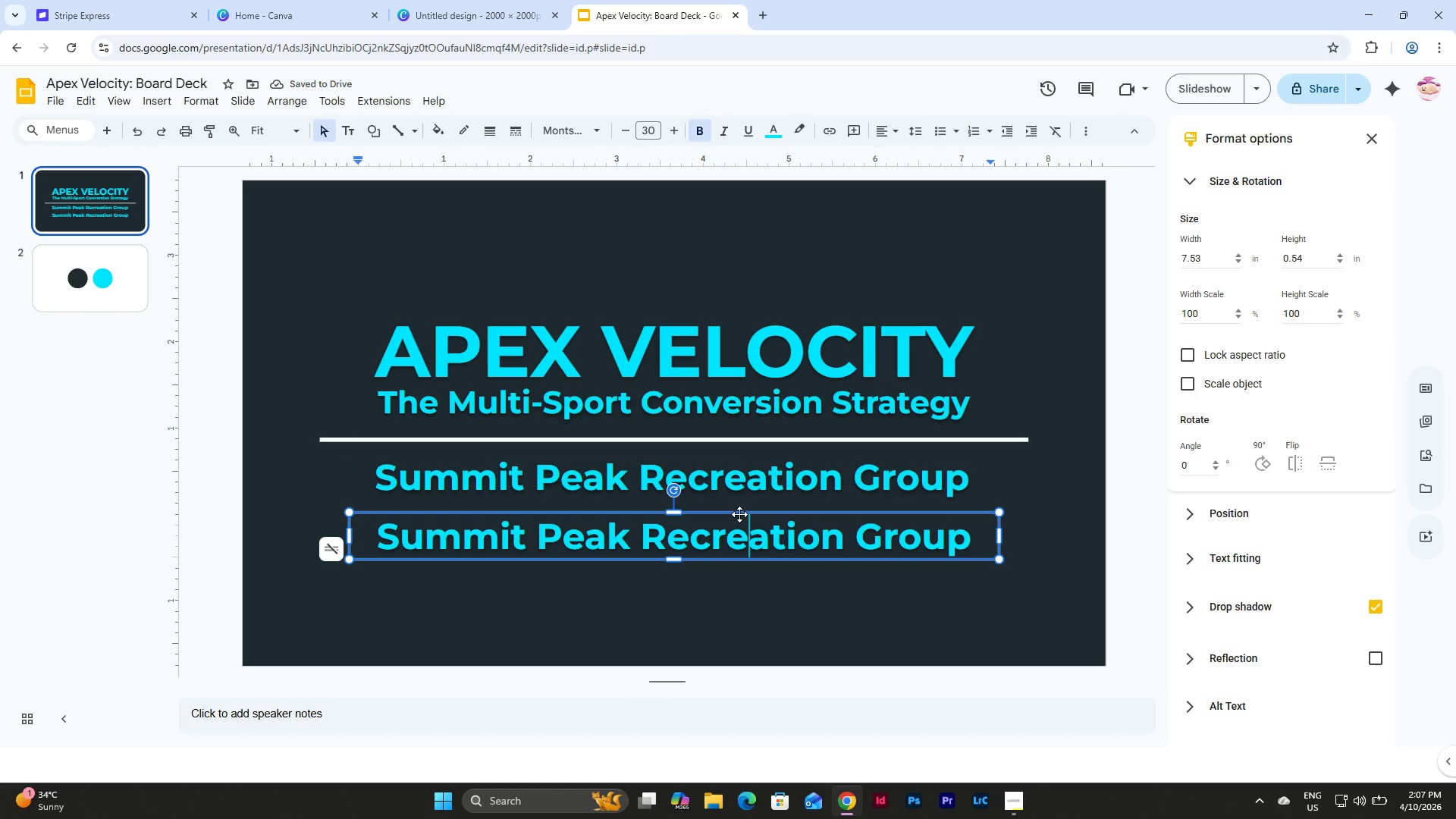 
left_click([739, 514])
 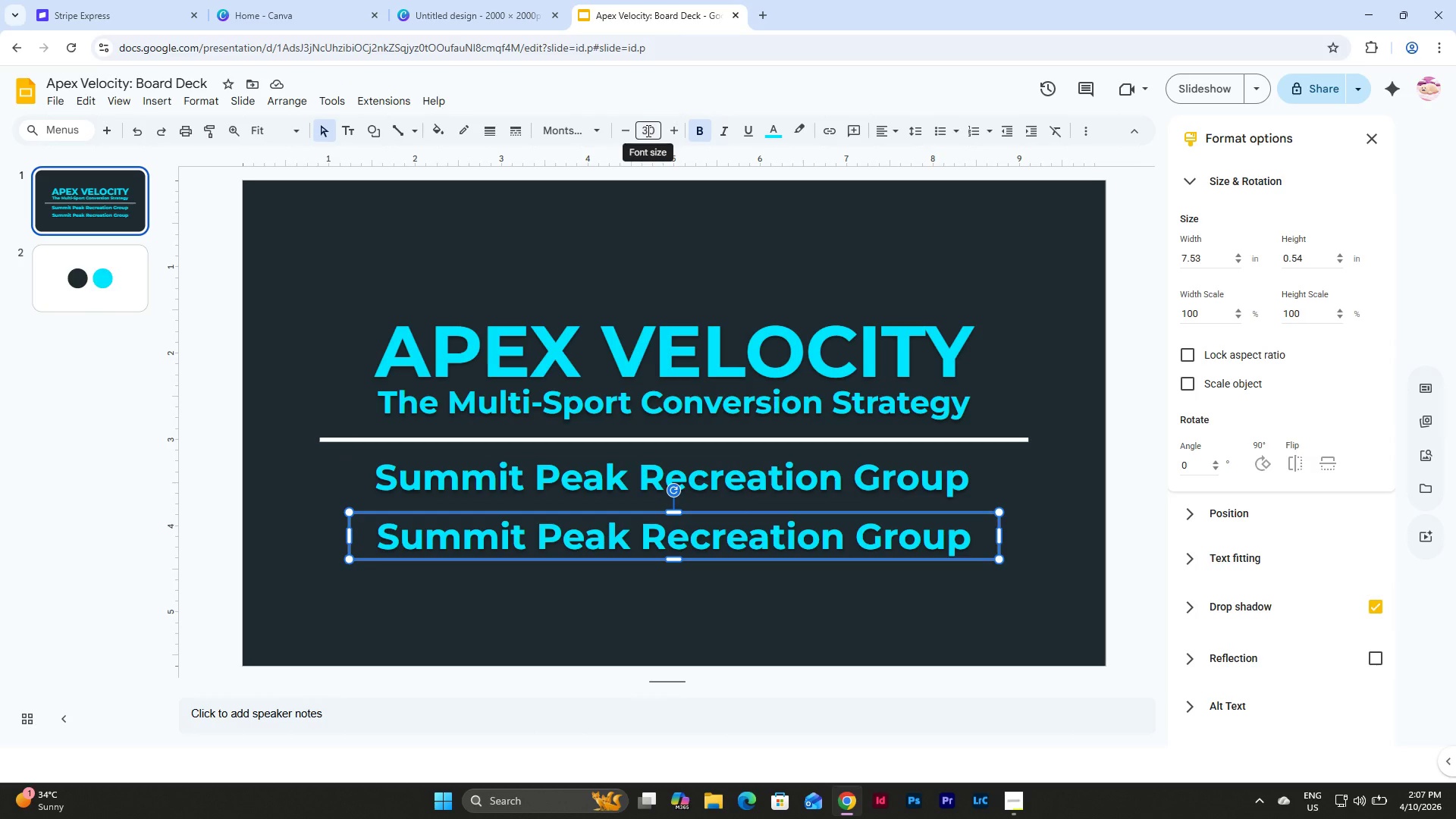 
double_click([632, 130])
 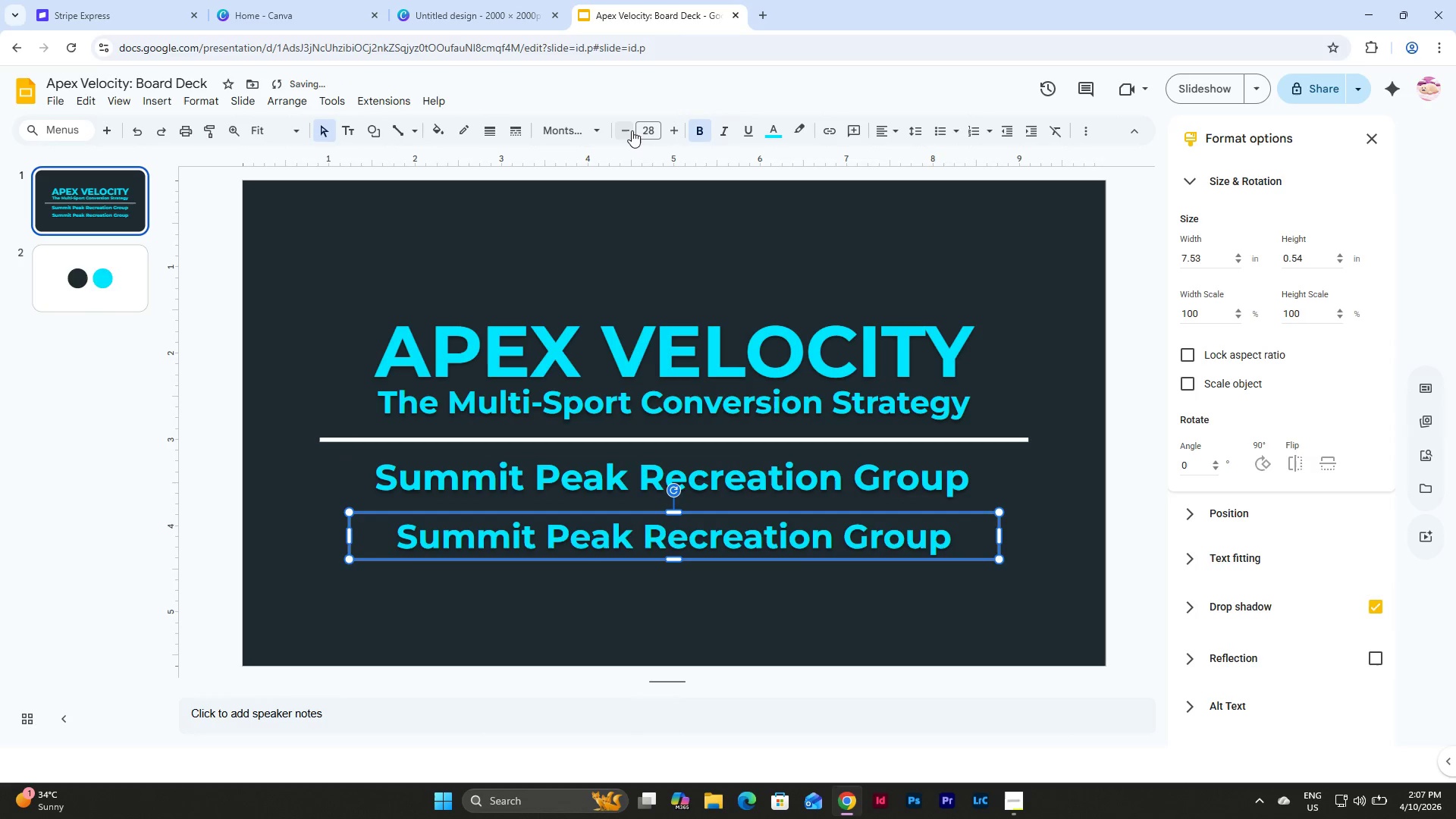 
triple_click([632, 130])
 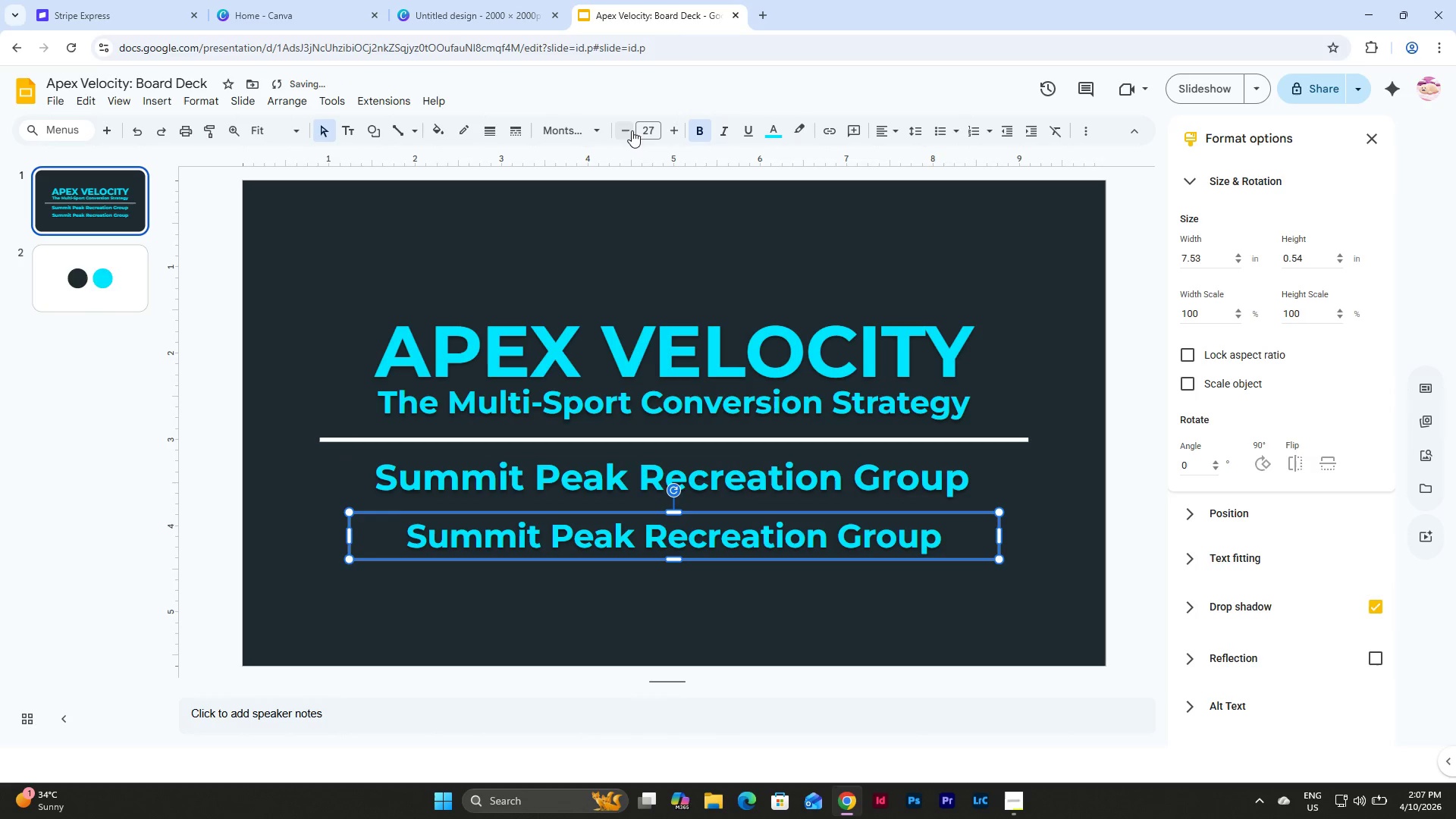 
triple_click([632, 130])
 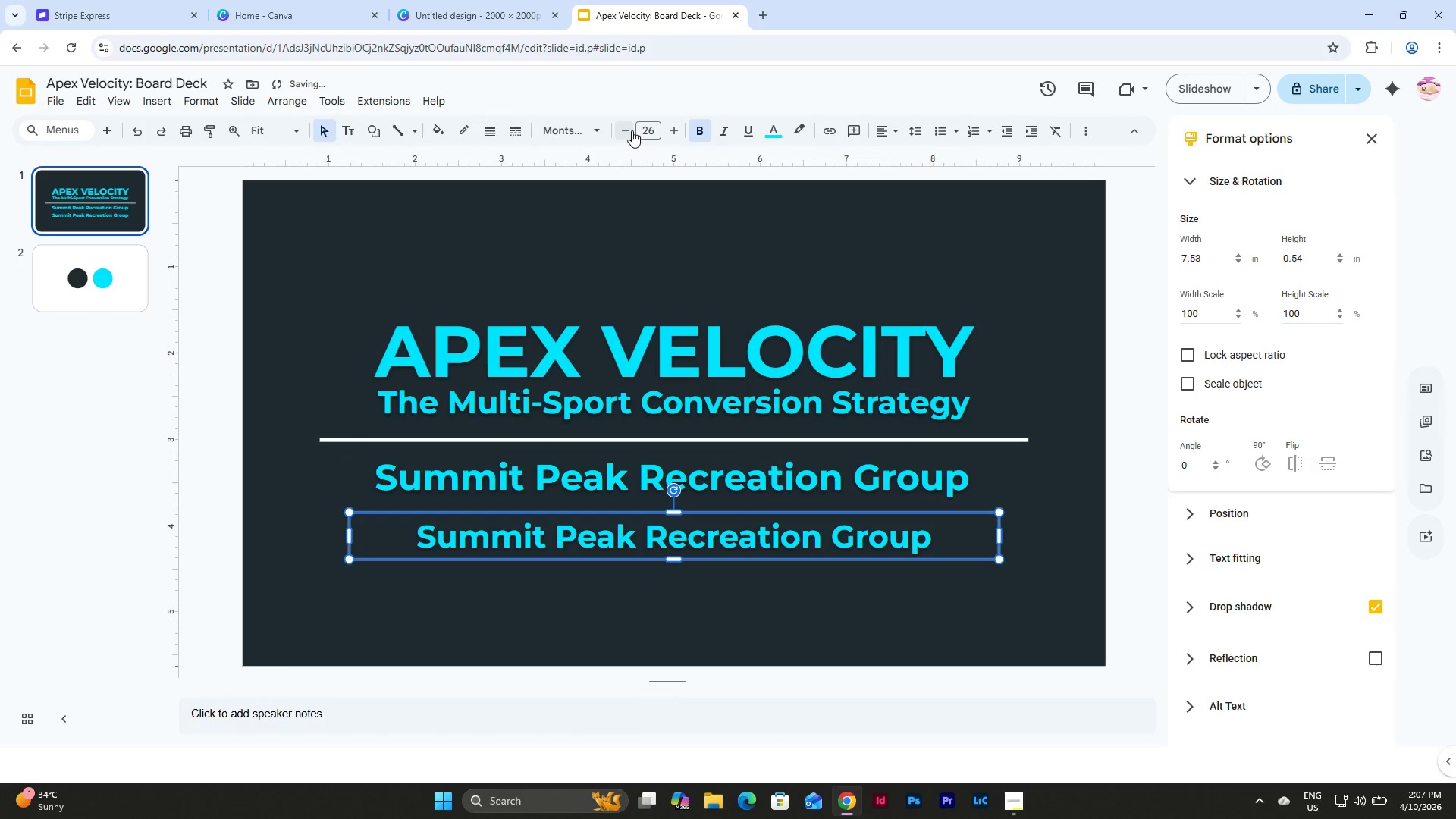 
triple_click([632, 130])
 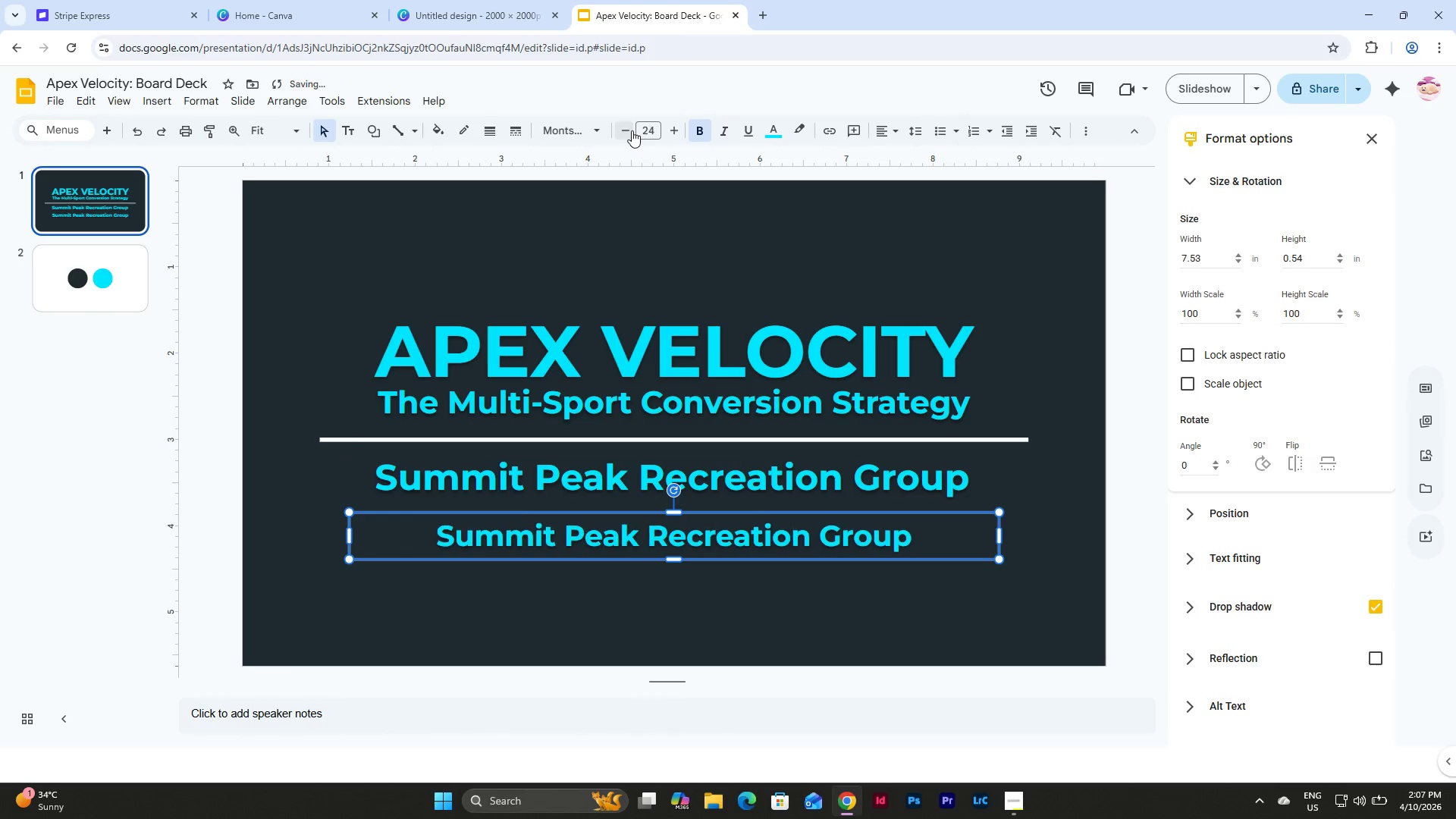 
double_click([632, 130])
 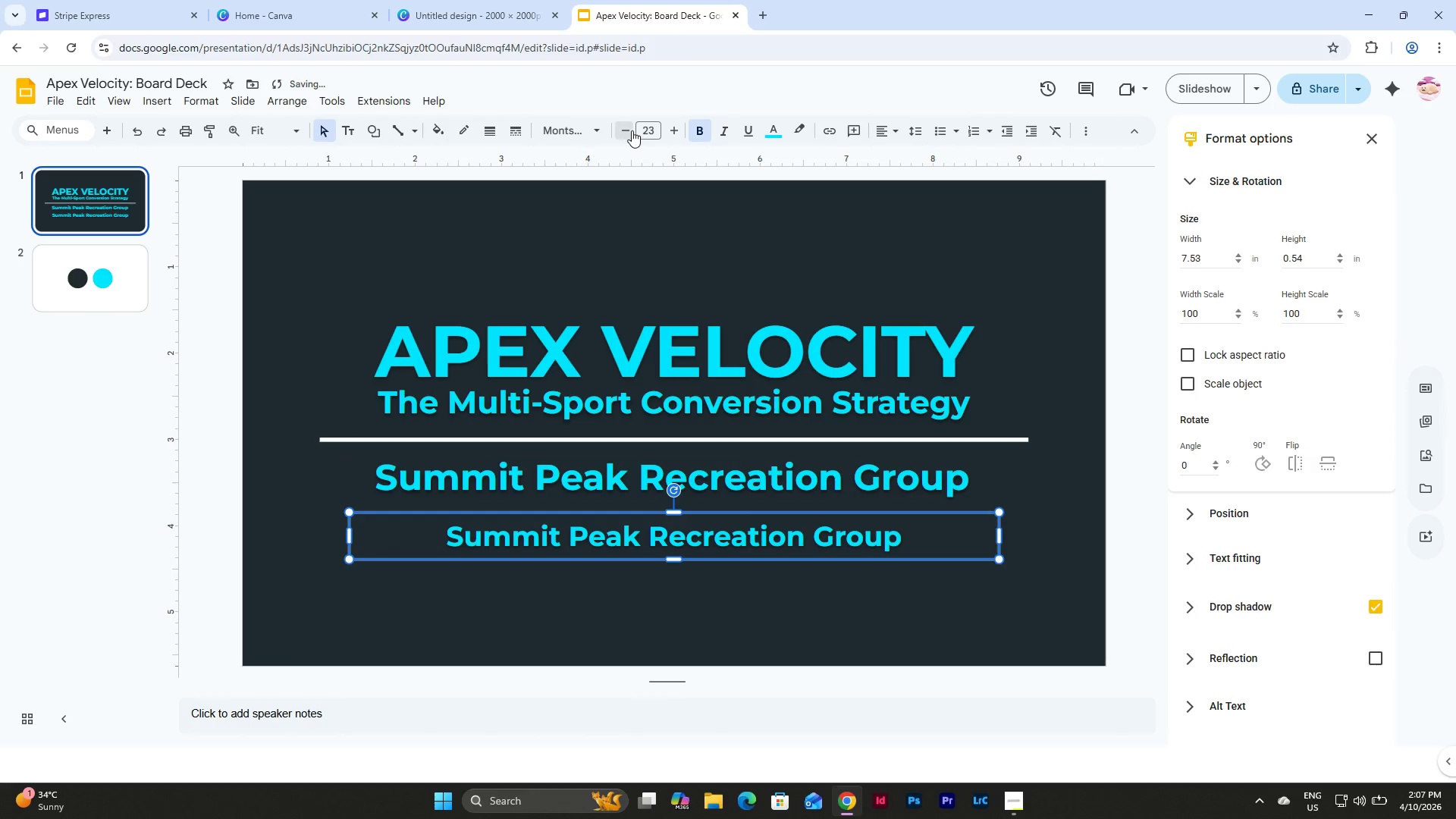 
triple_click([632, 130])
 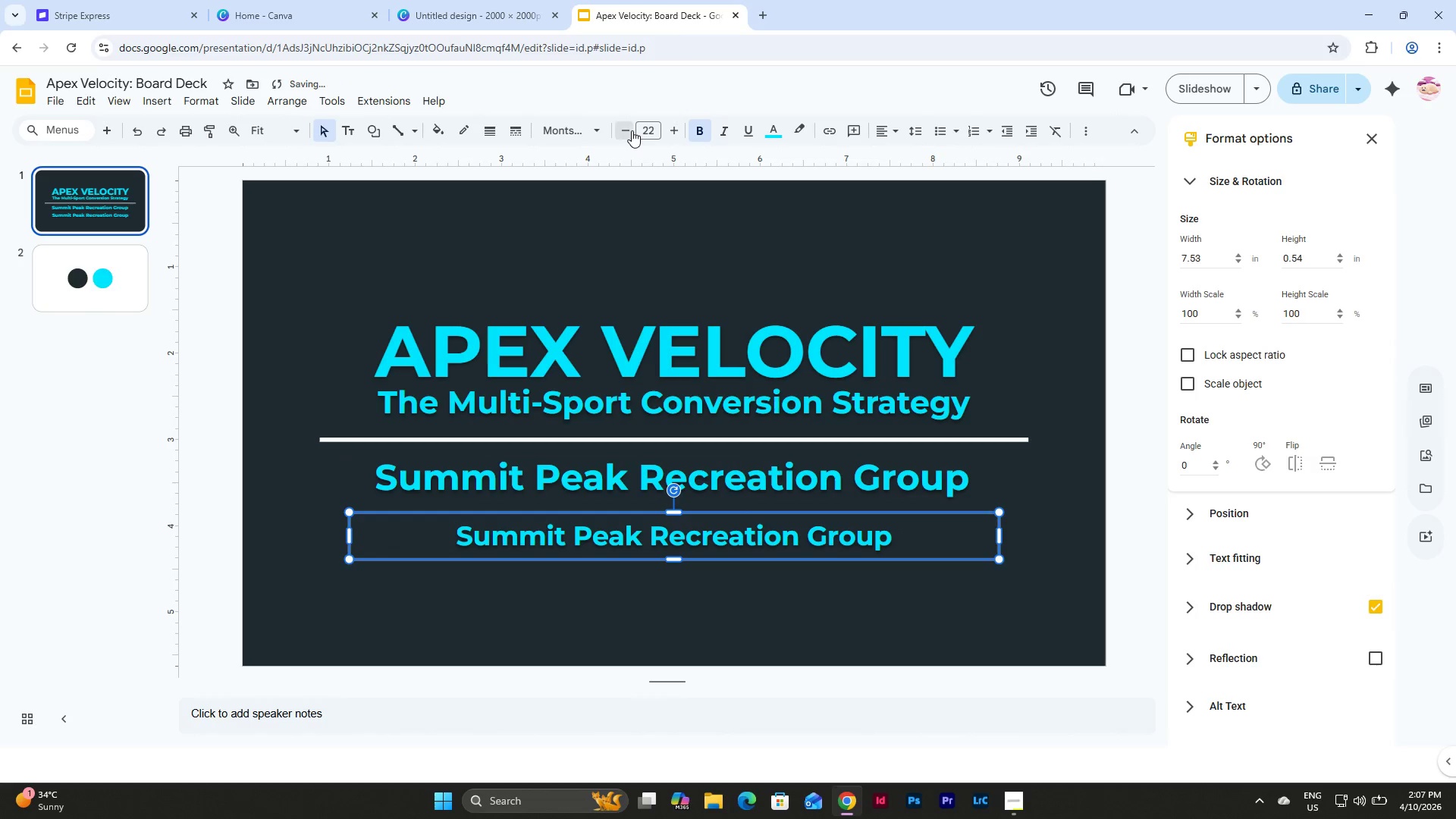 
triple_click([632, 130])
 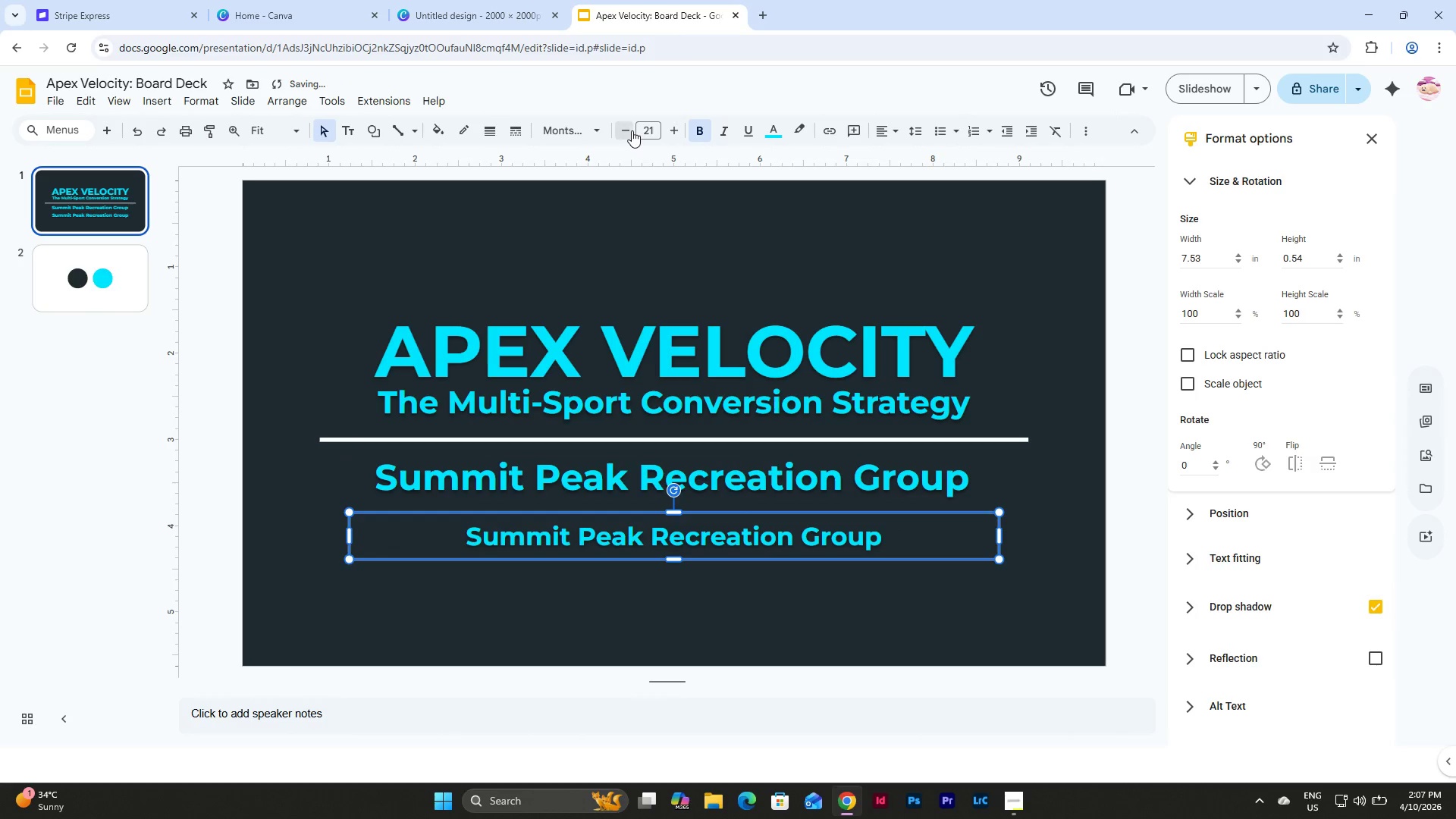 
triple_click([632, 130])
 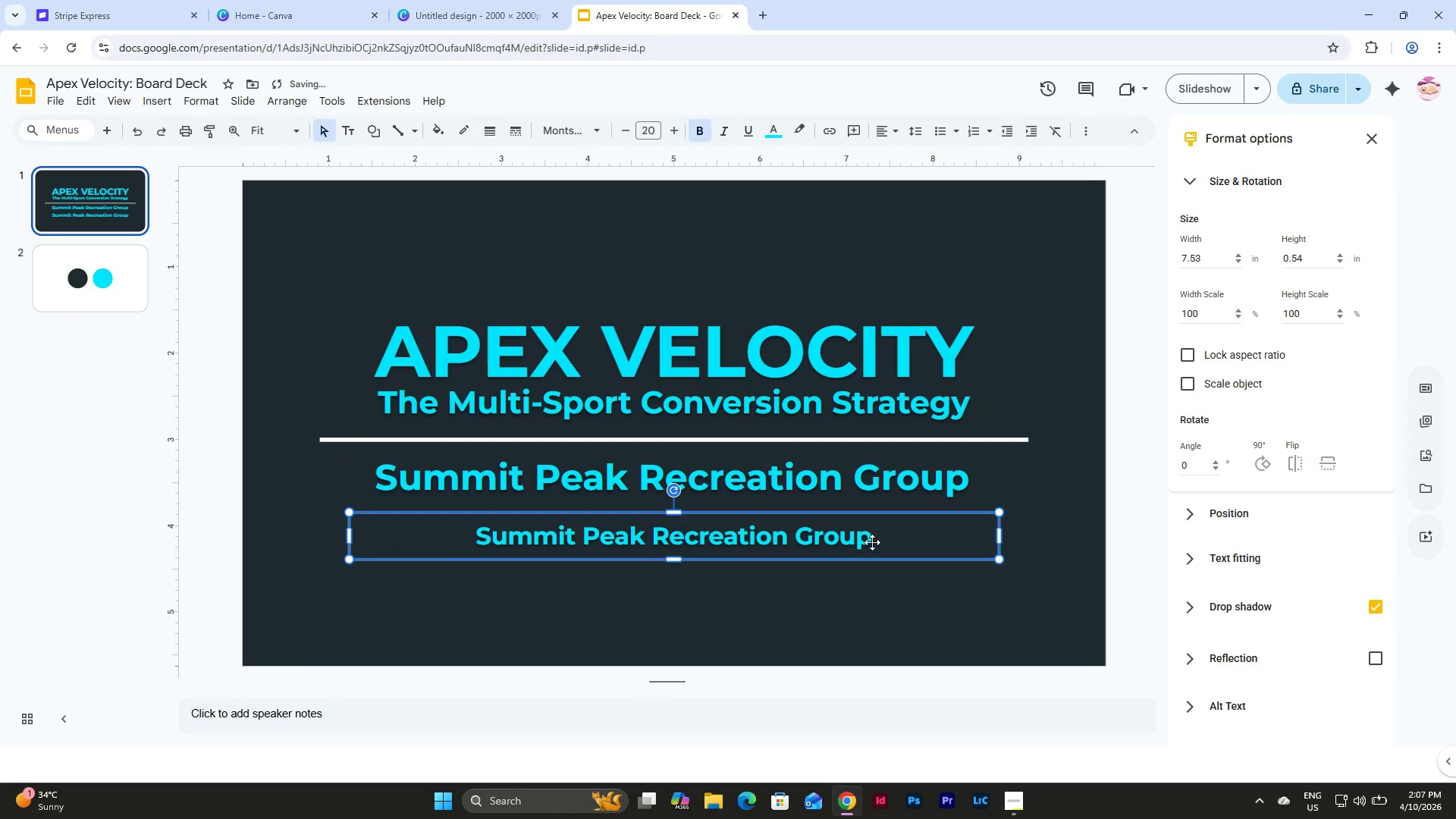 
left_click([870, 541])
 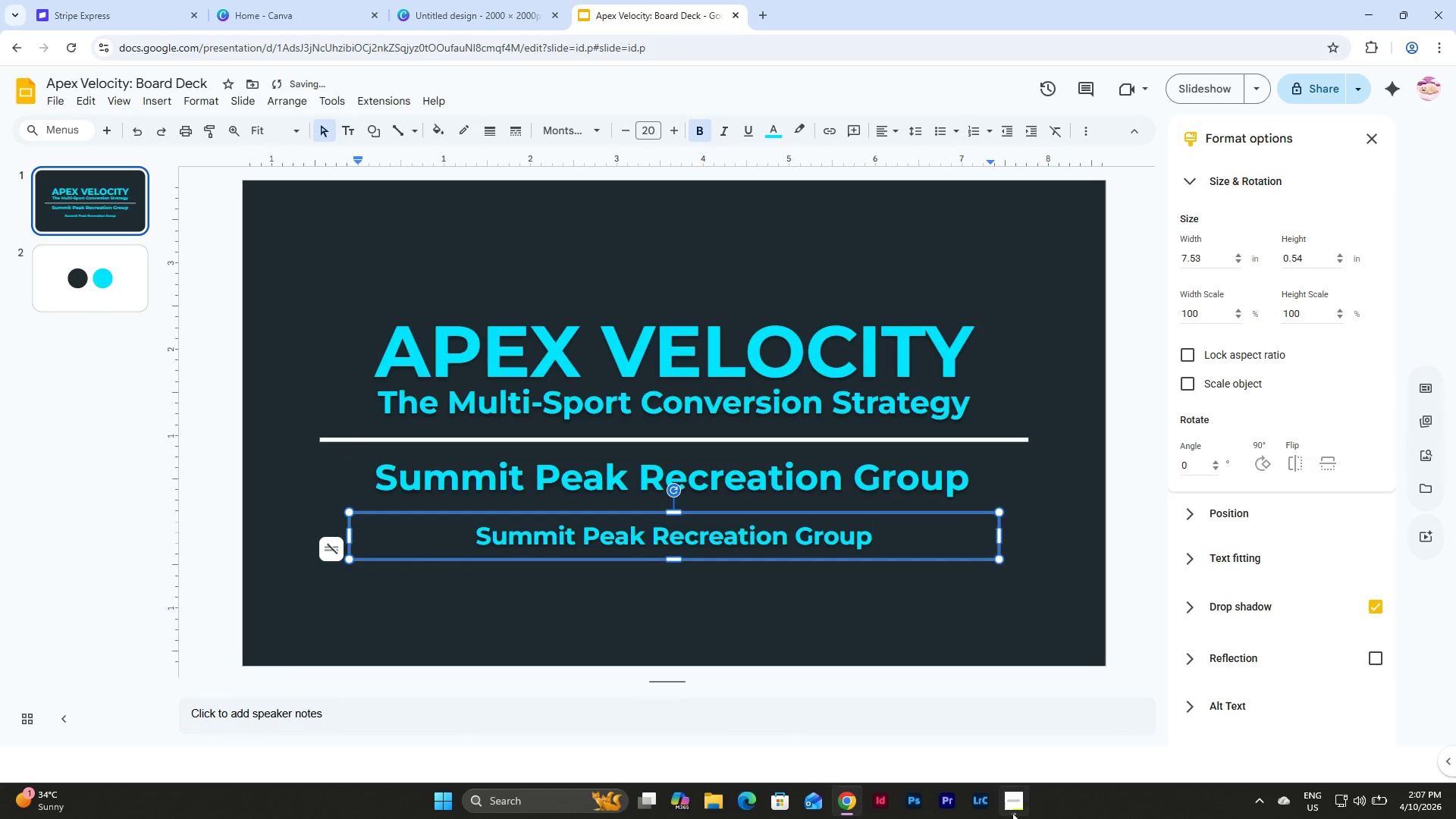 
left_click([1015, 818])